 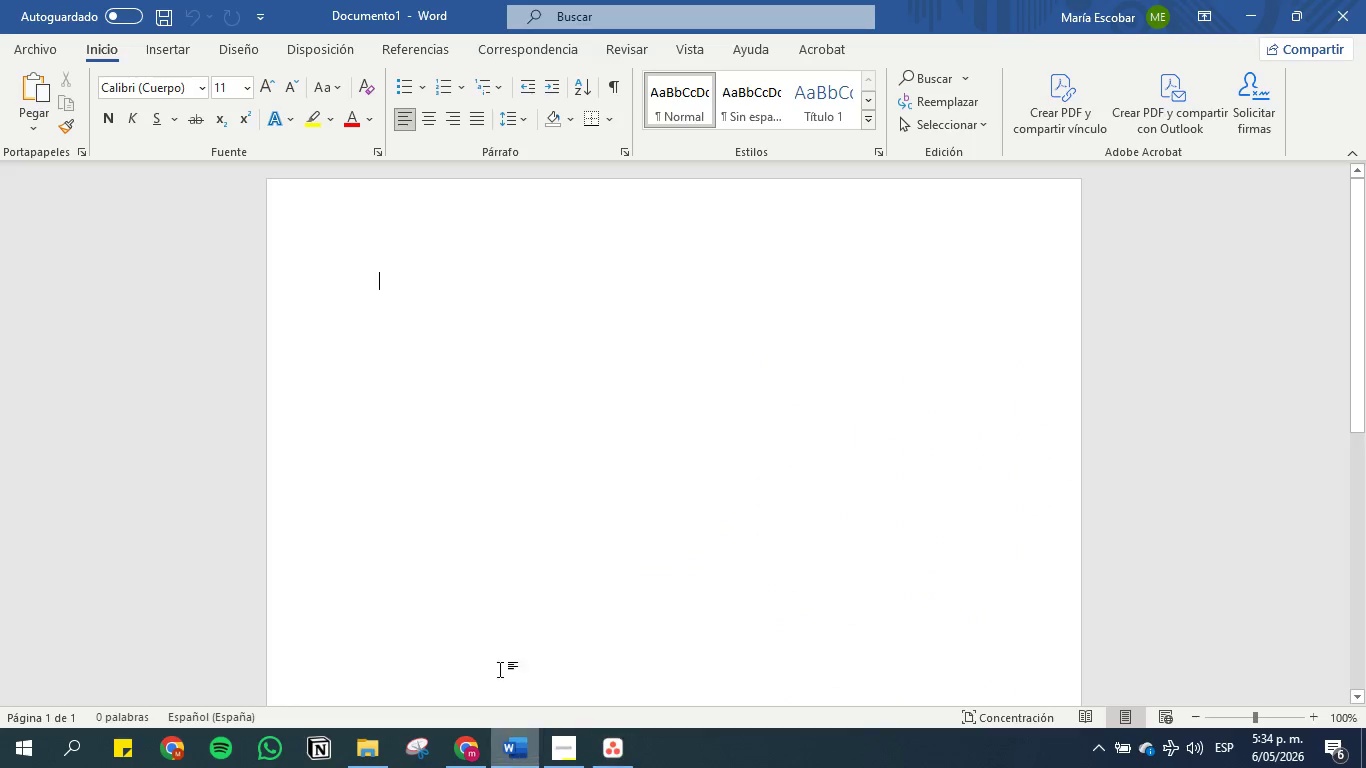 
left_click([457, 425])
 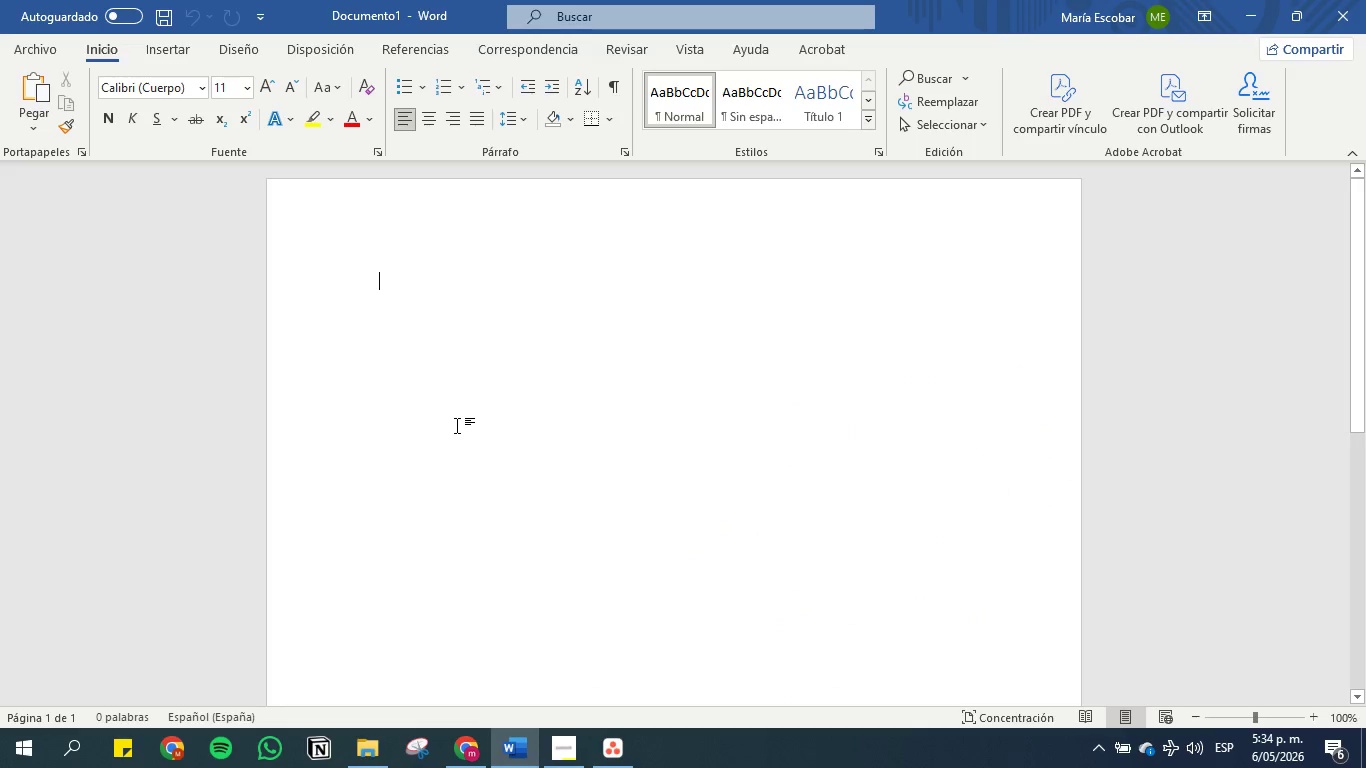 
key(Control+V)
 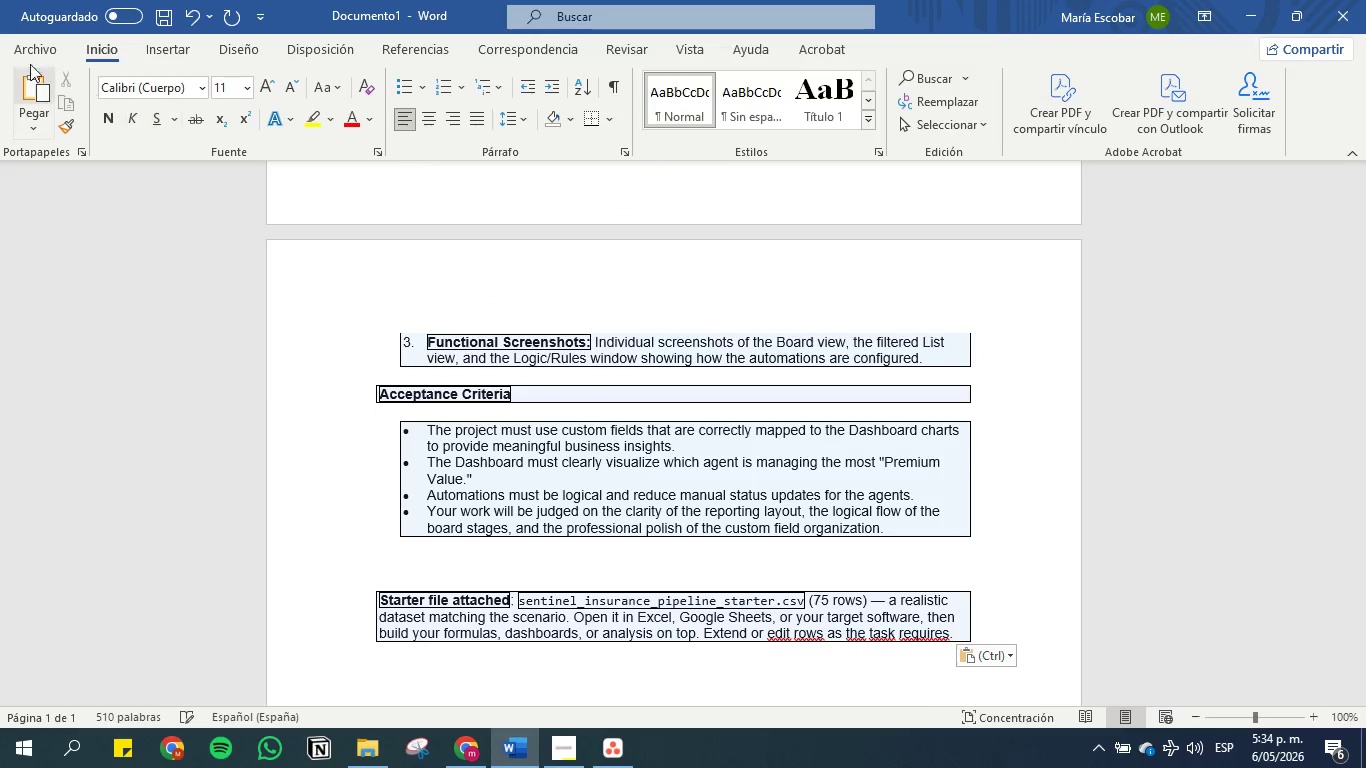 
left_click([27, 52])
 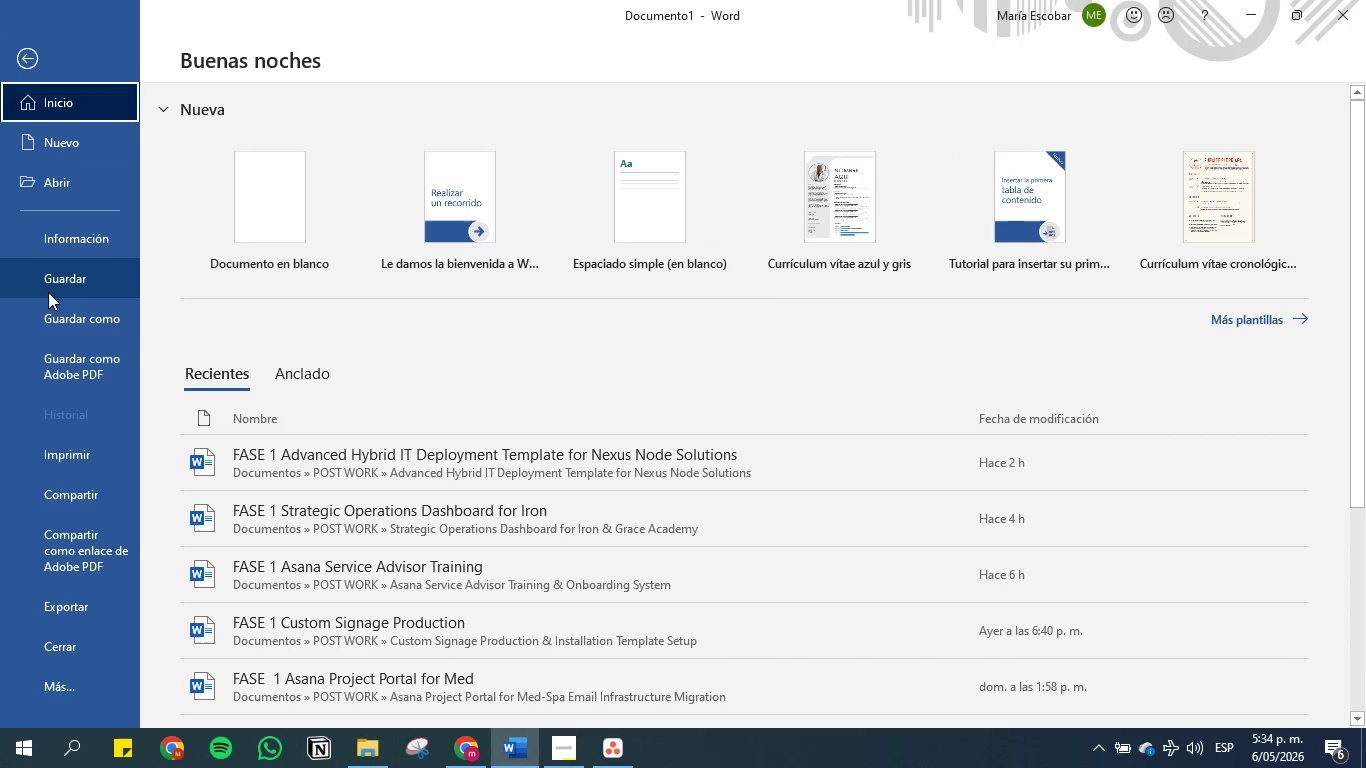 
left_click([55, 316])
 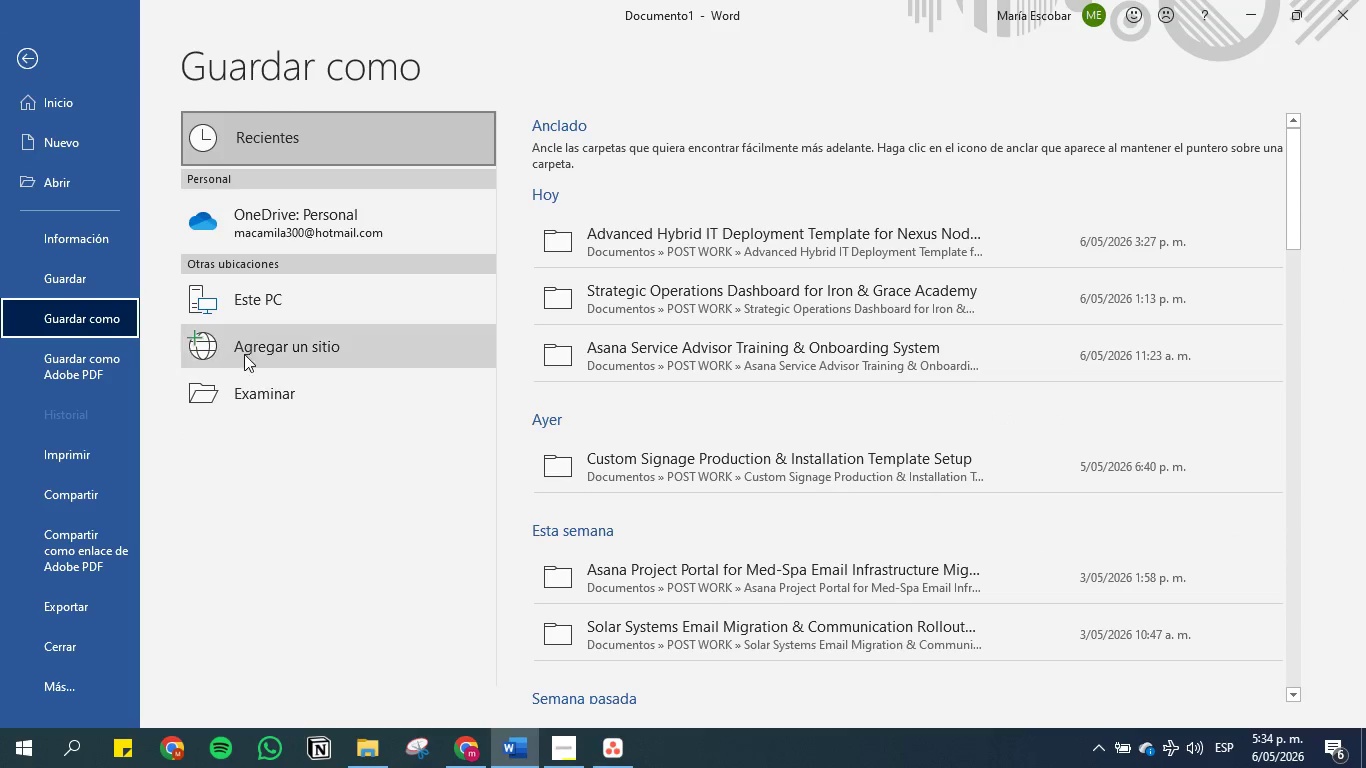 
left_click([265, 399])
 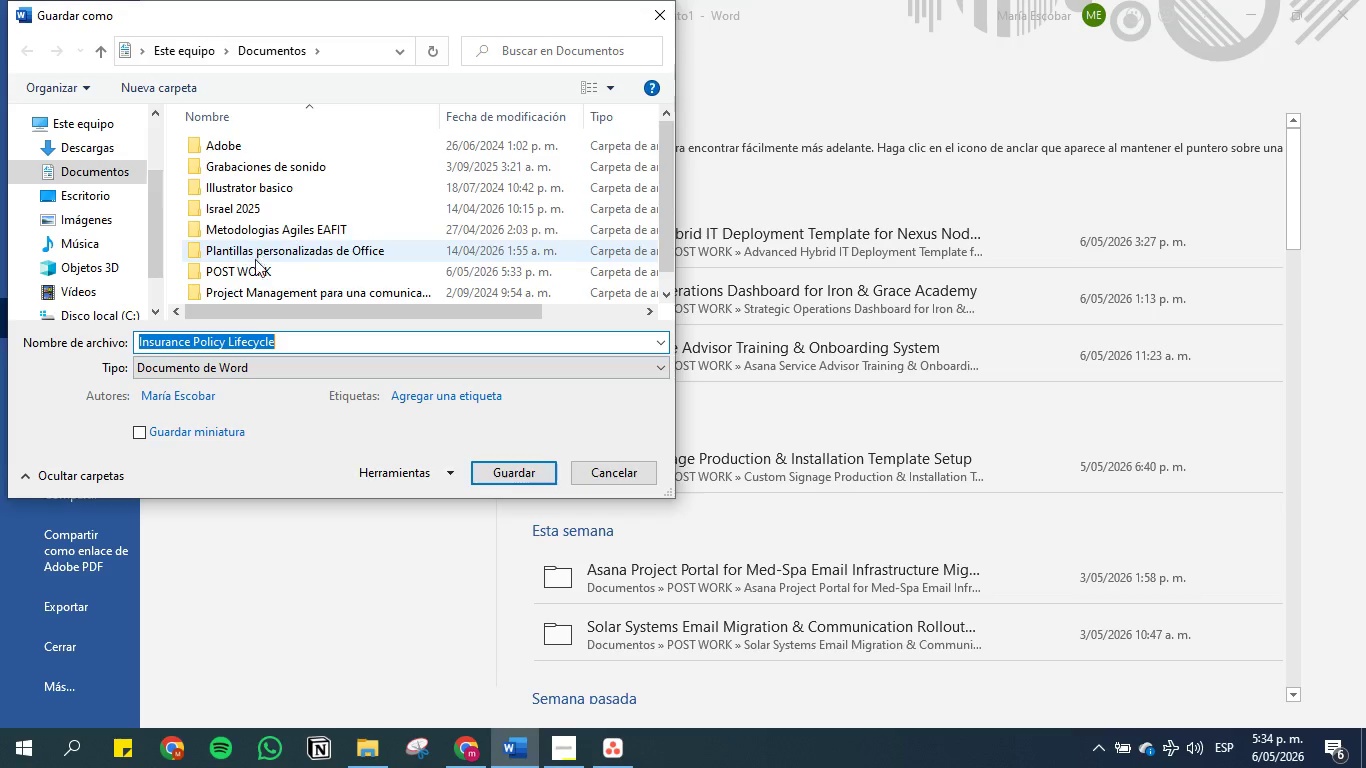 
double_click([255, 272])
 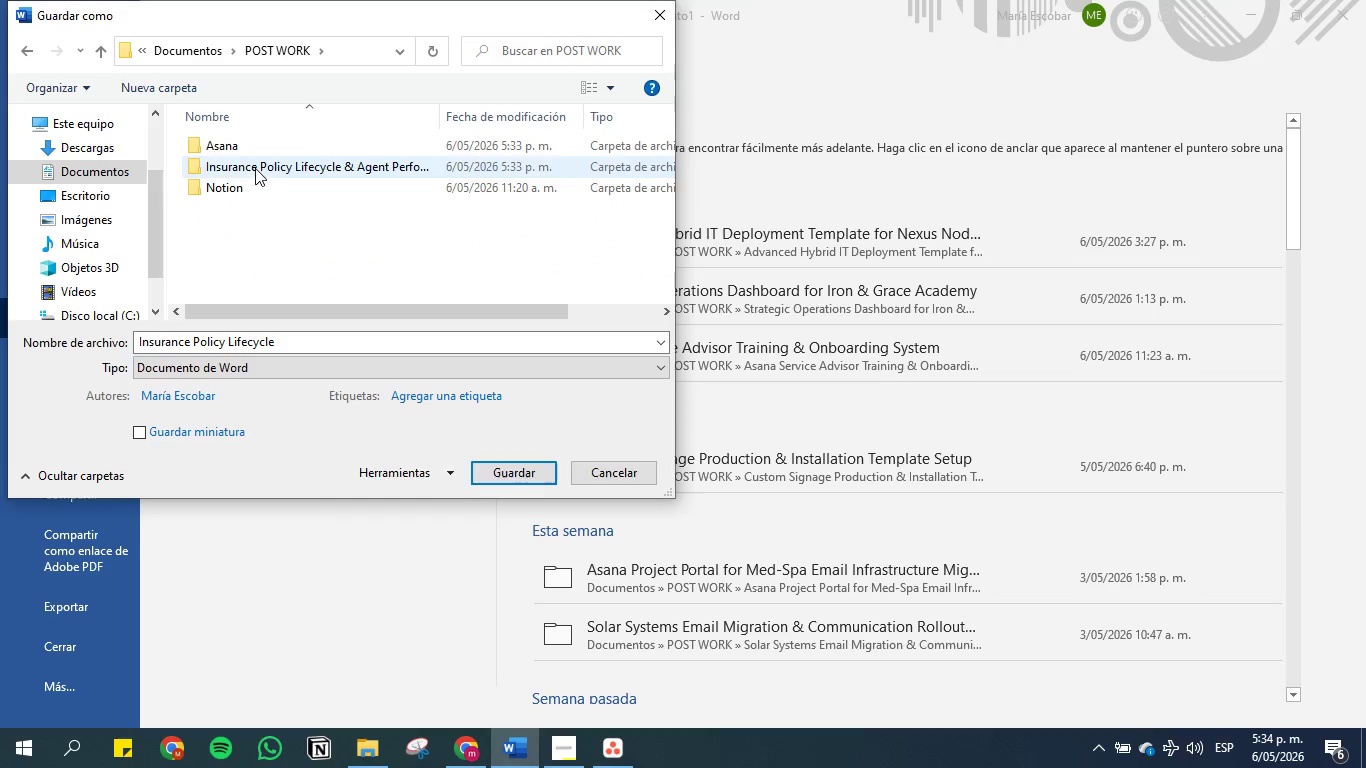 
double_click([255, 168])
 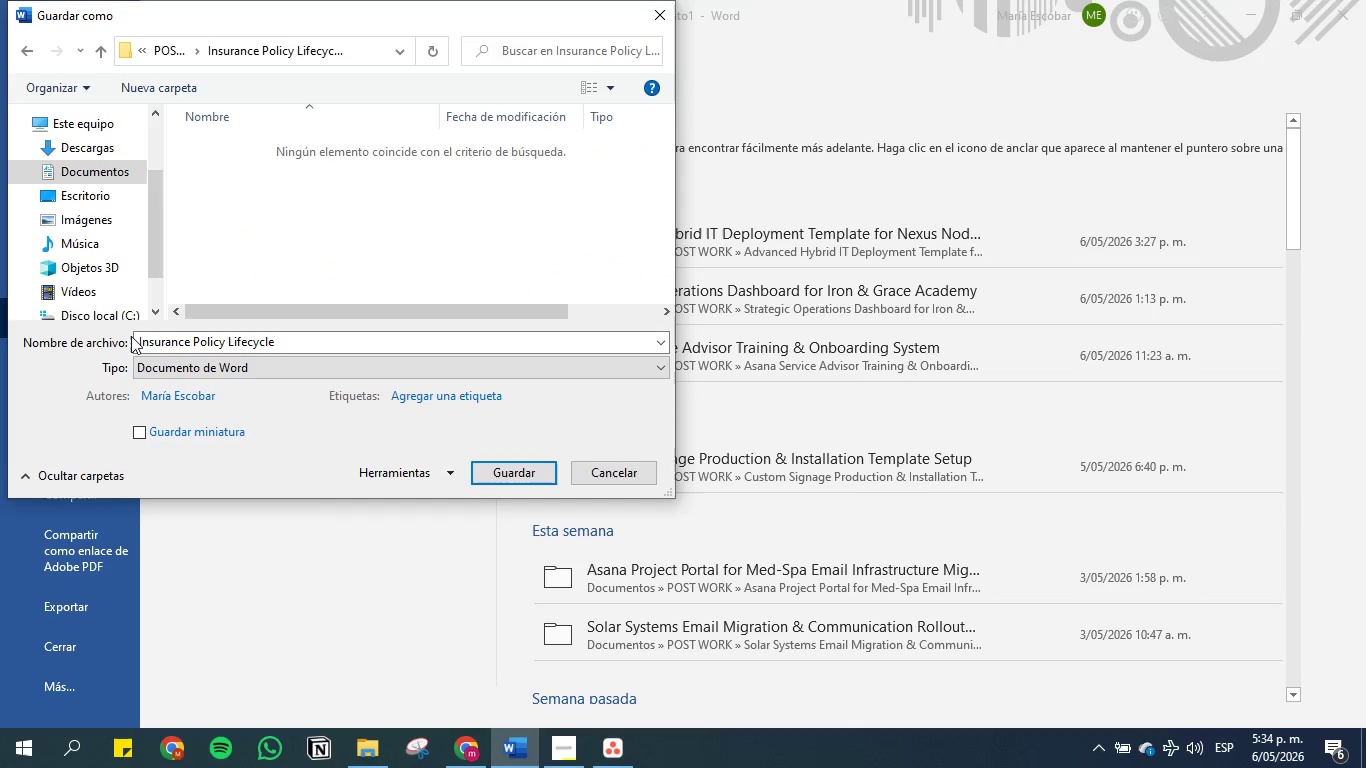 
left_click([141, 340])
 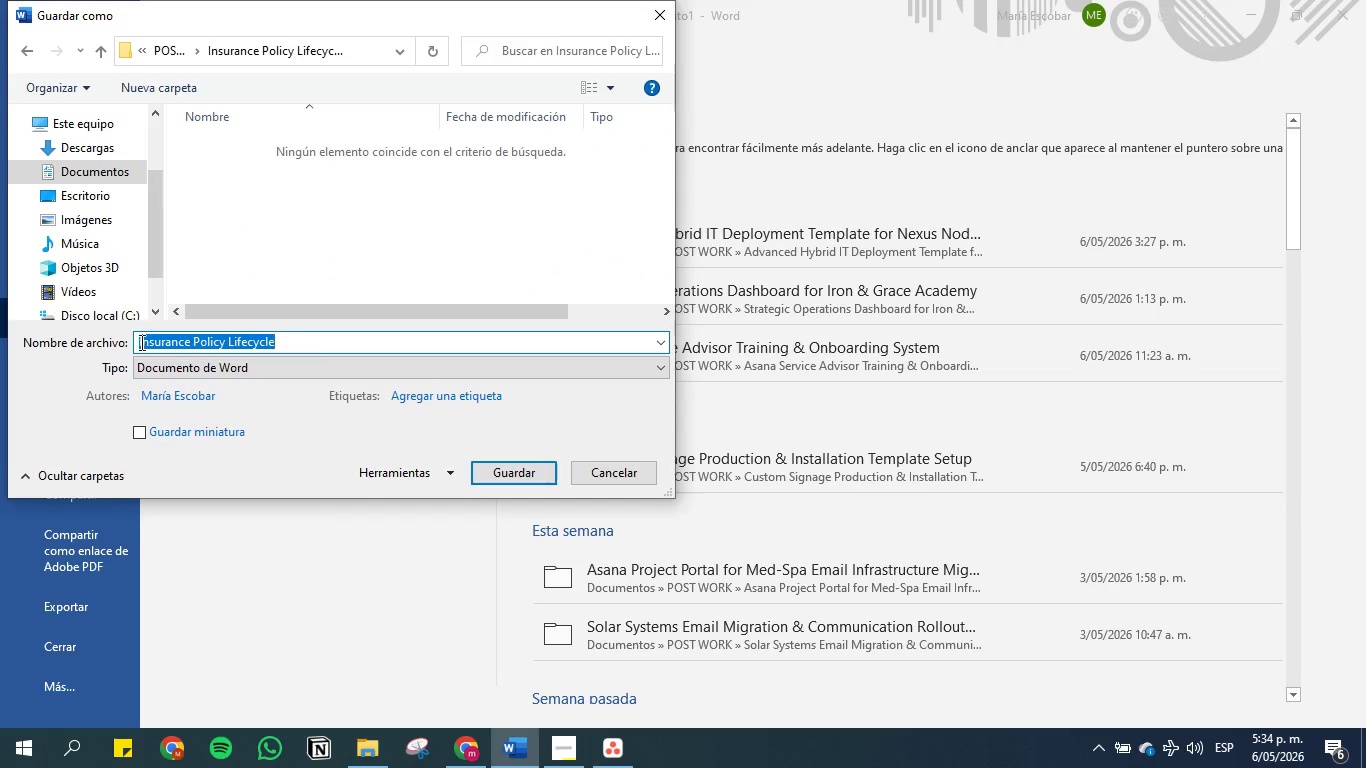 
left_click([139, 344])
 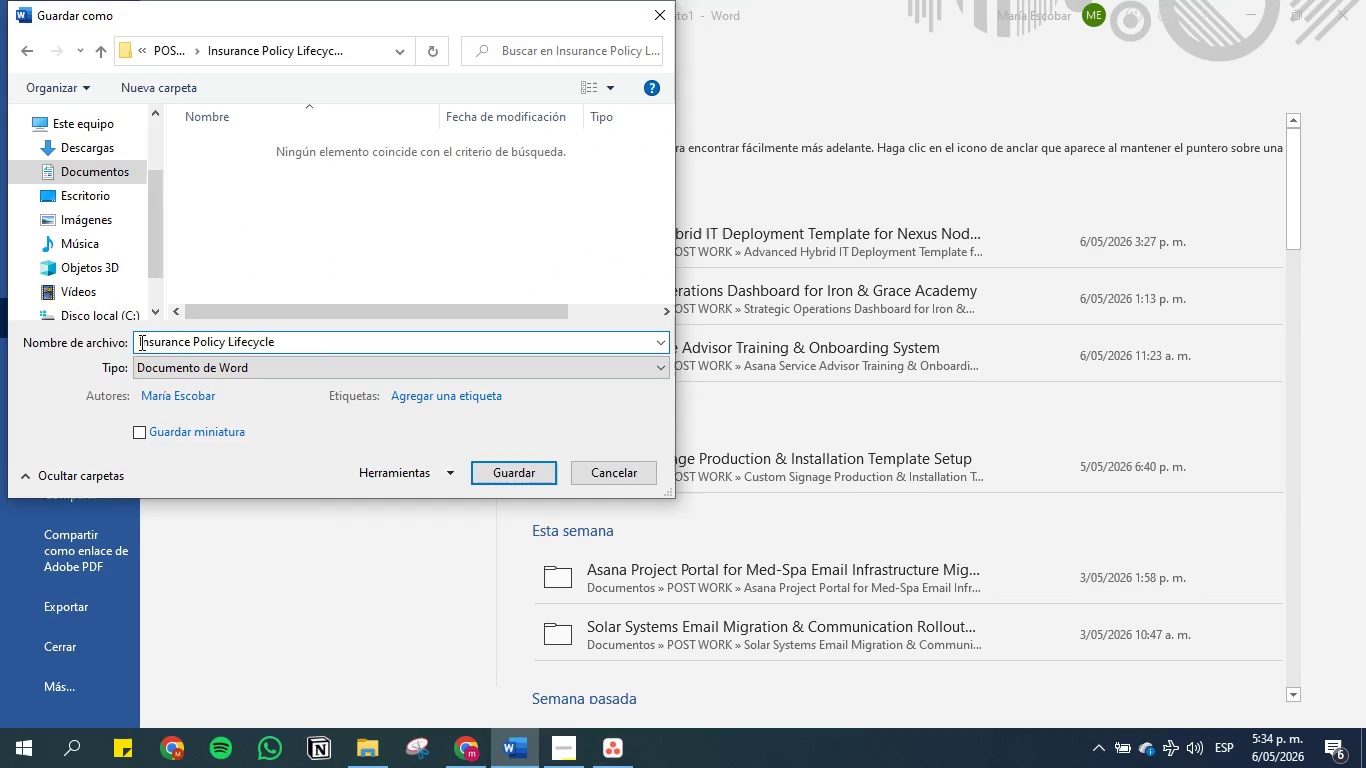 
type(FASE 1 )
 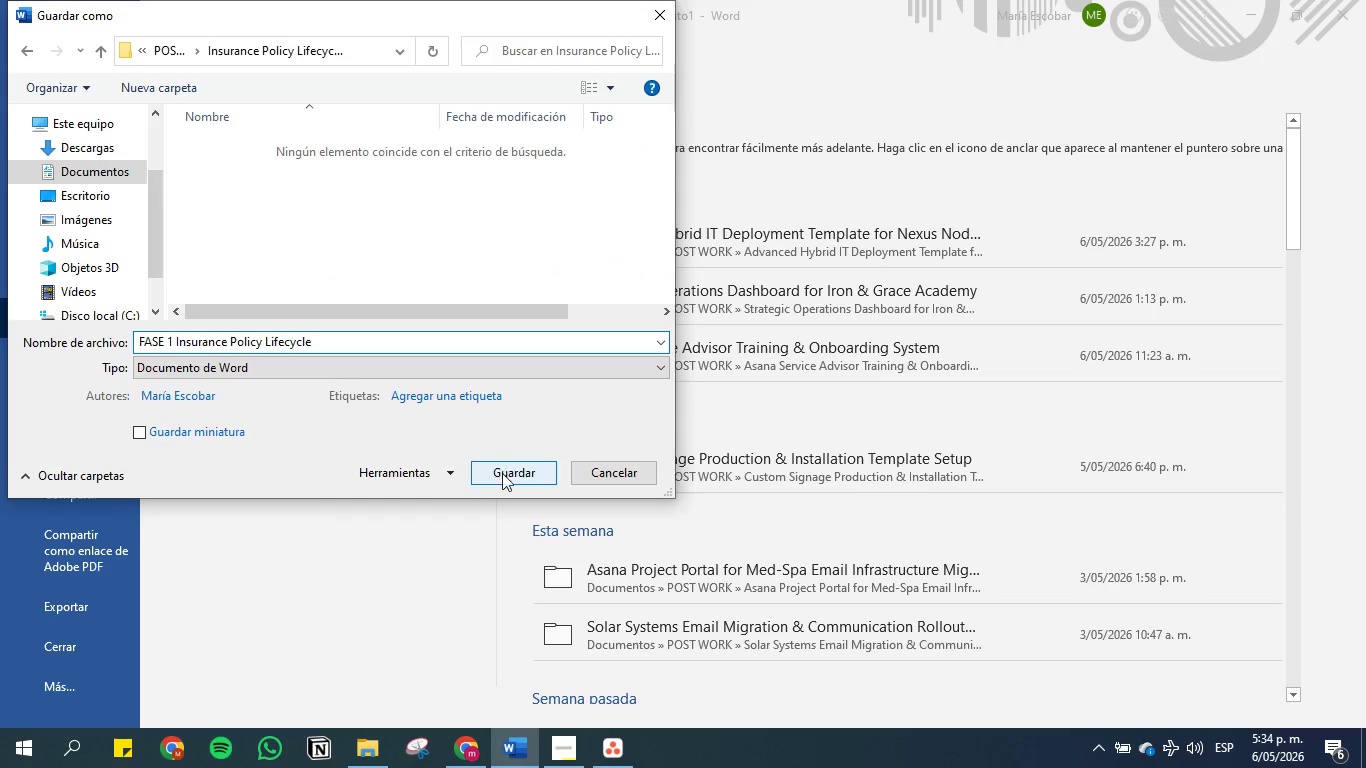 
left_click([506, 467])
 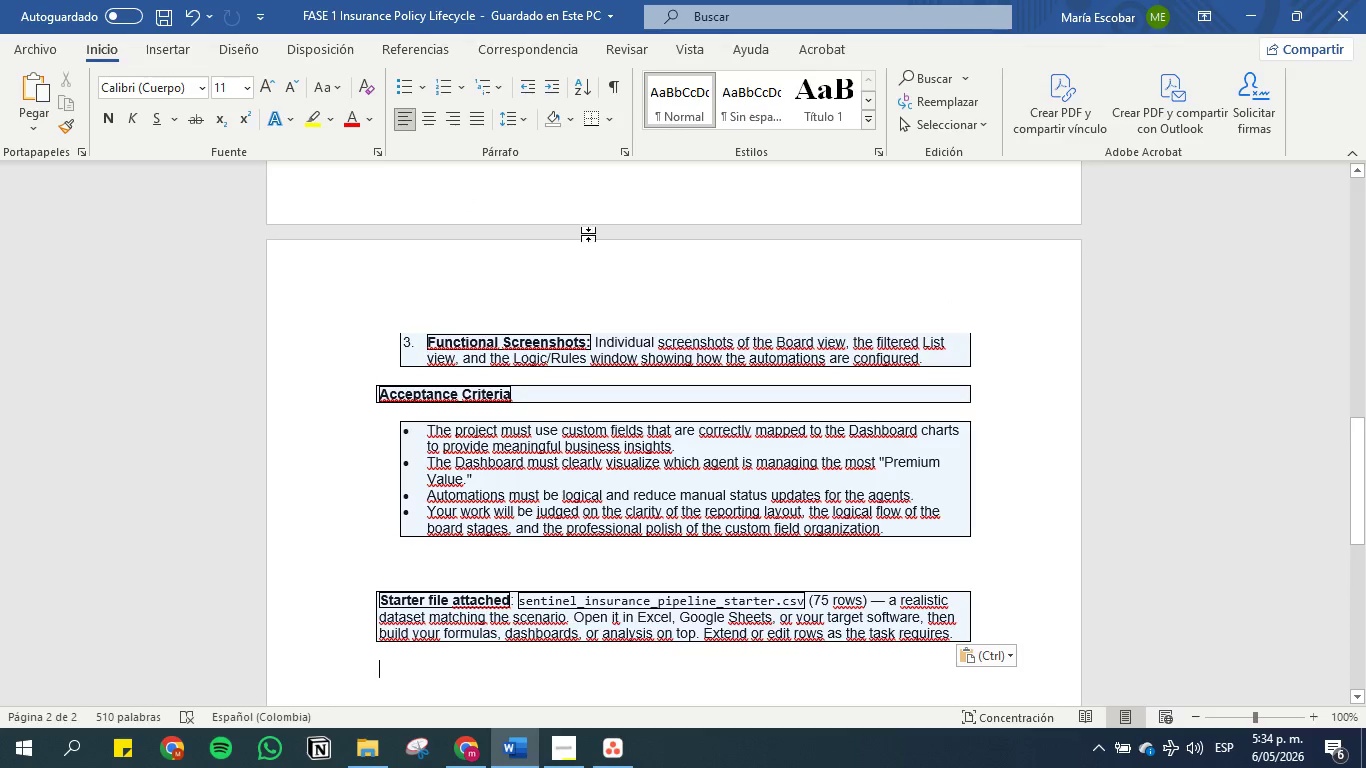 
left_click([370, 767])
 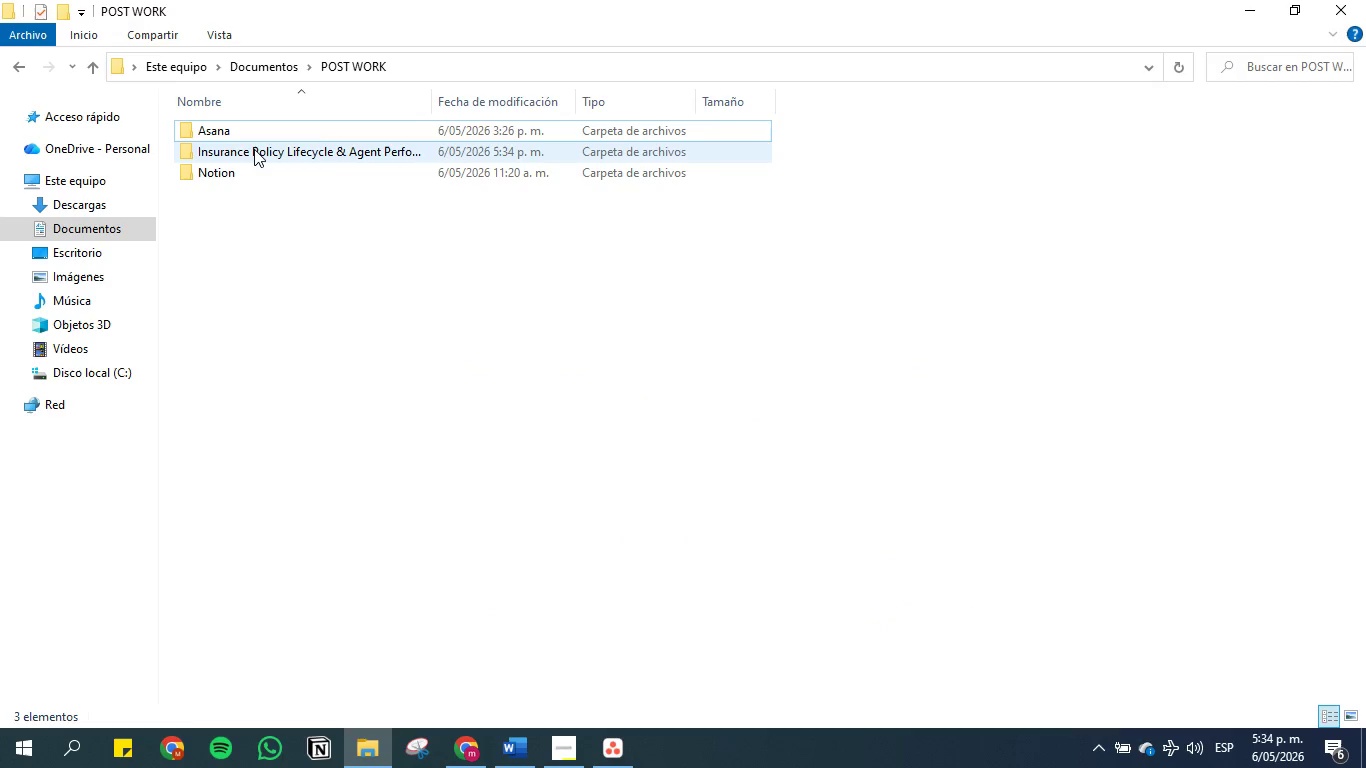 
double_click([254, 148])
 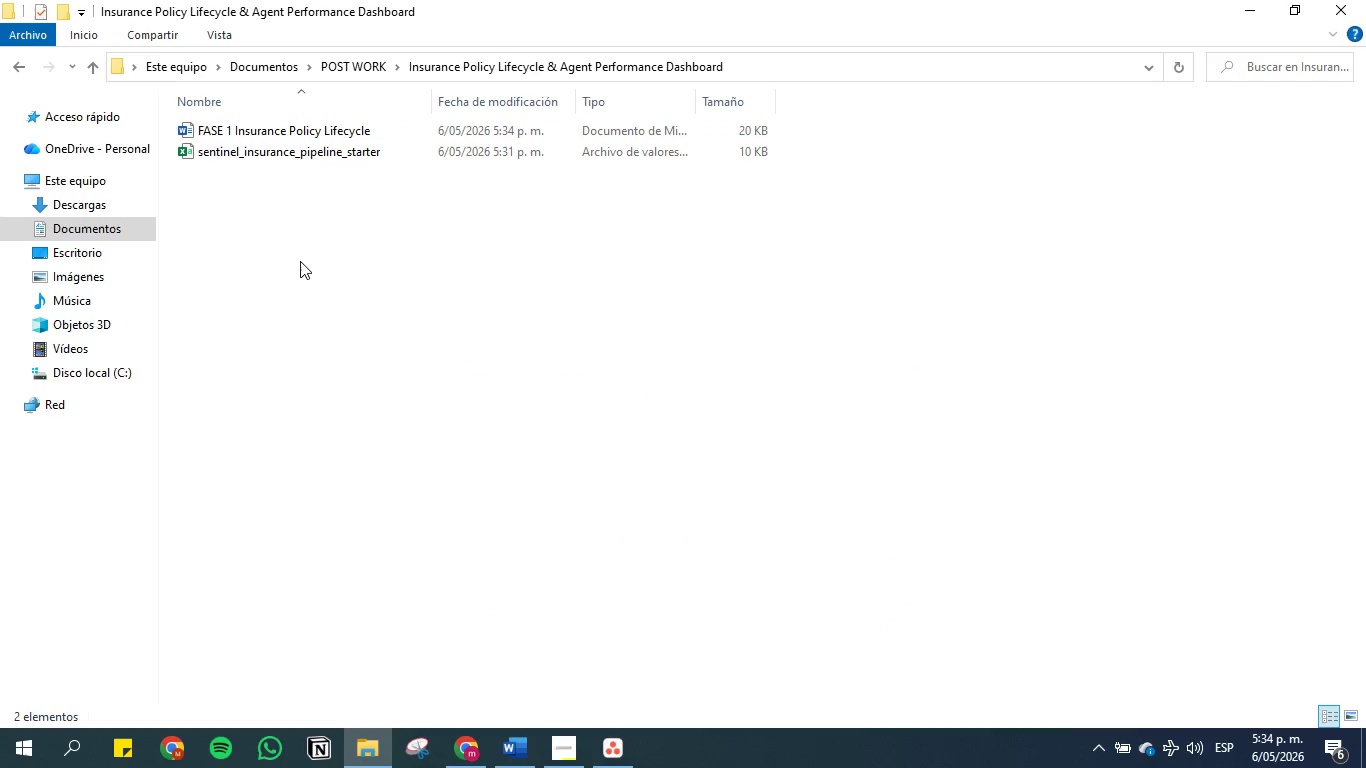 
left_click([300, 262])
 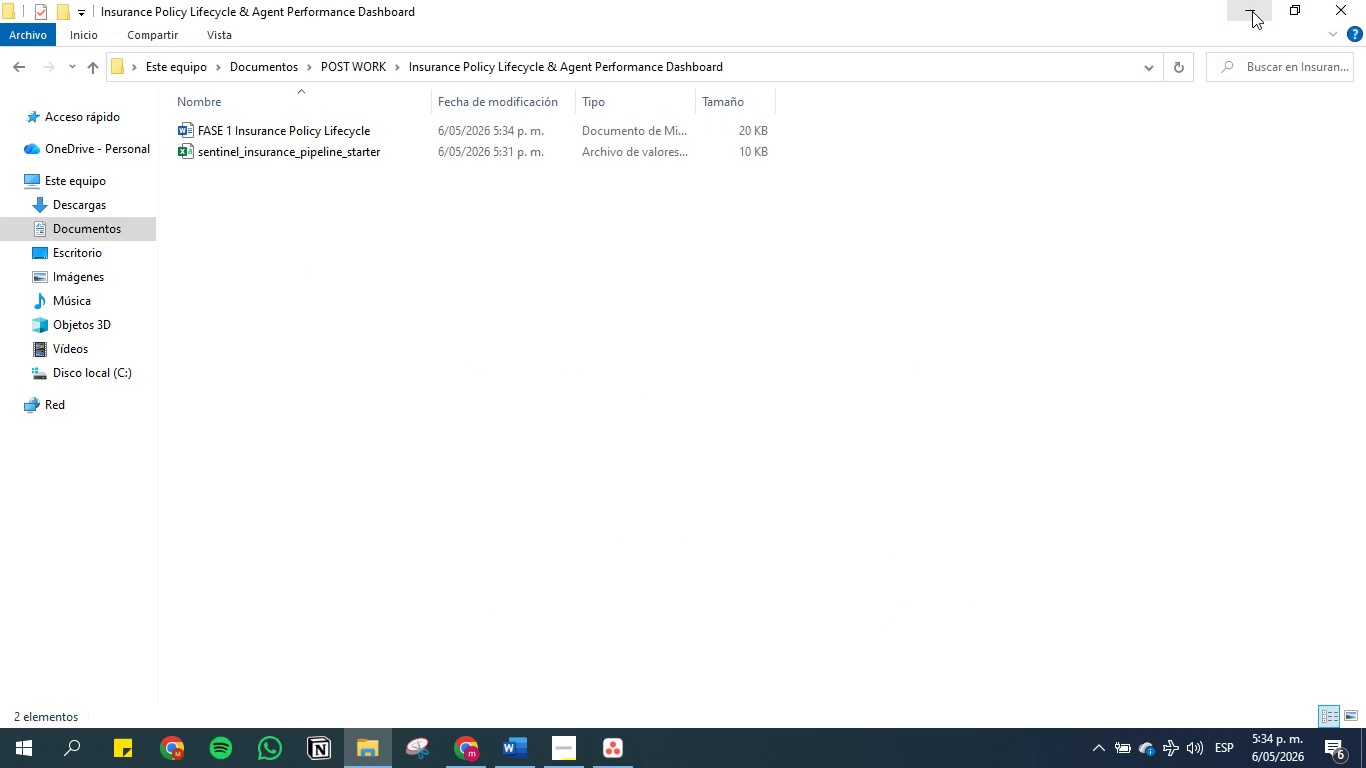 
left_click([1248, 4])
 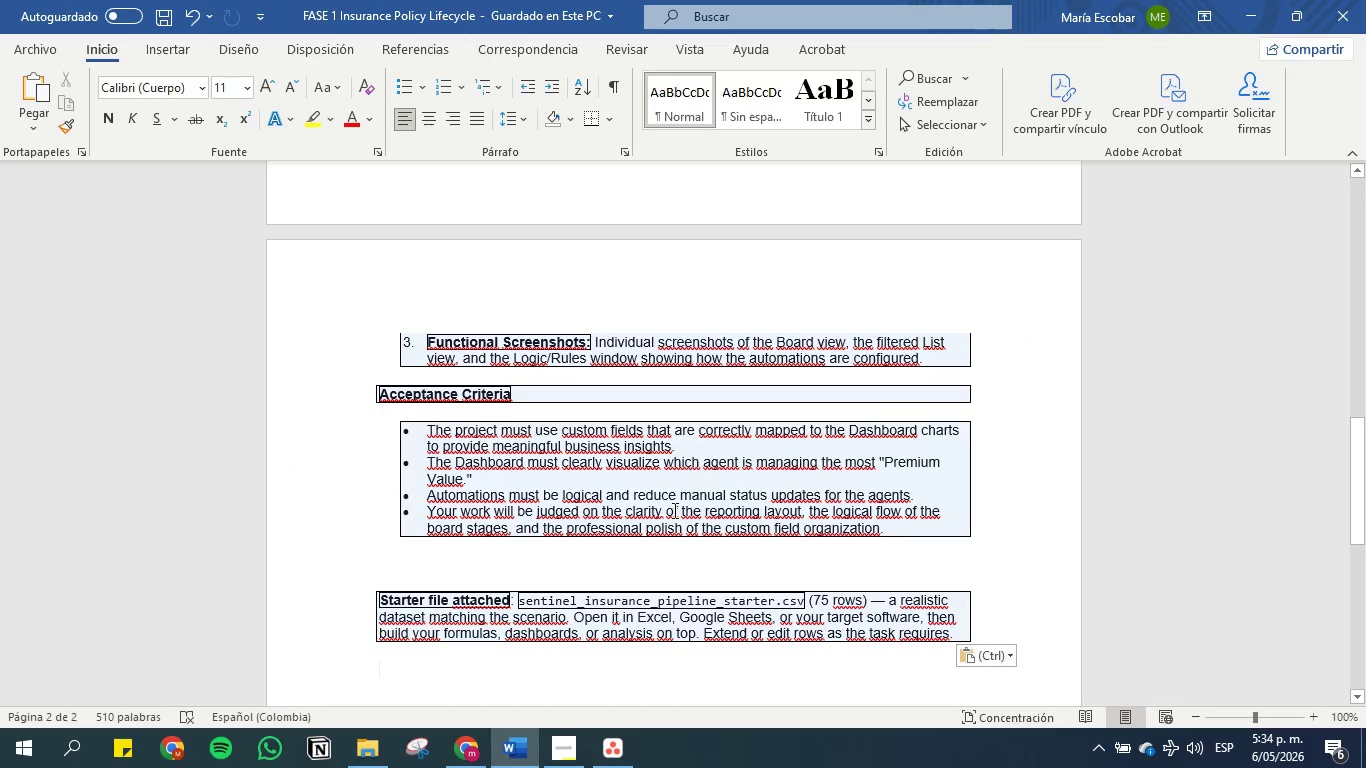 
scroll: coordinate [672, 516], scroll_direction: down, amount: 4.0
 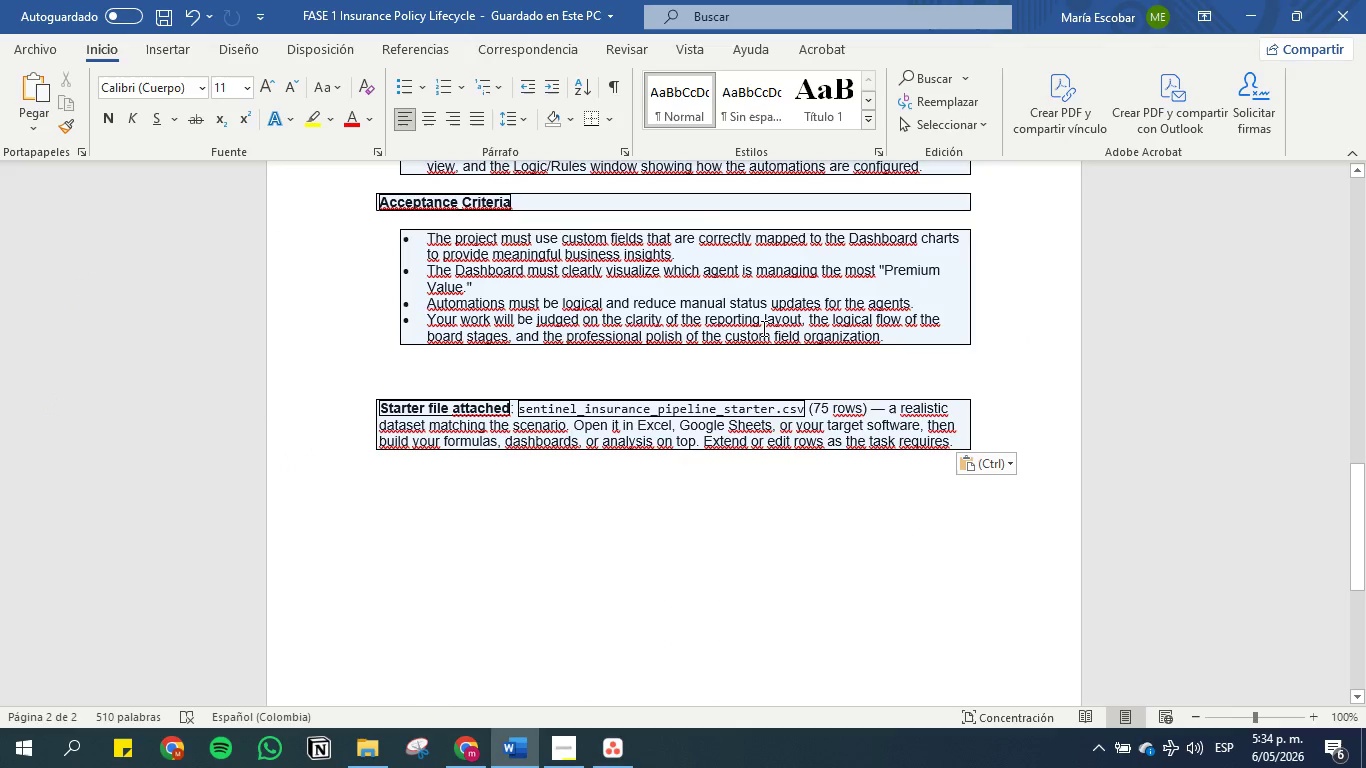 
scroll: coordinate [680, 368], scroll_direction: up, amount: 36.0
 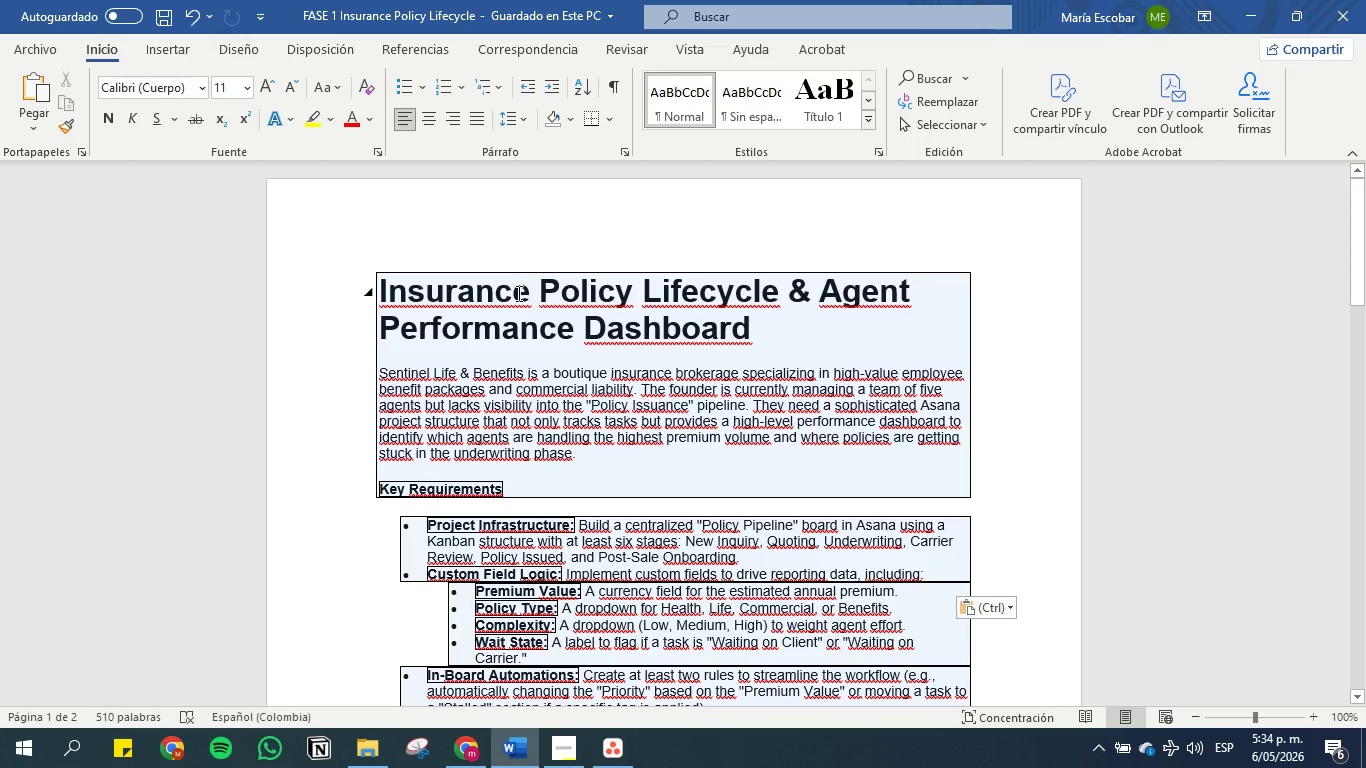 
scroll: coordinate [517, 293], scroll_direction: down, amount: 1.0
 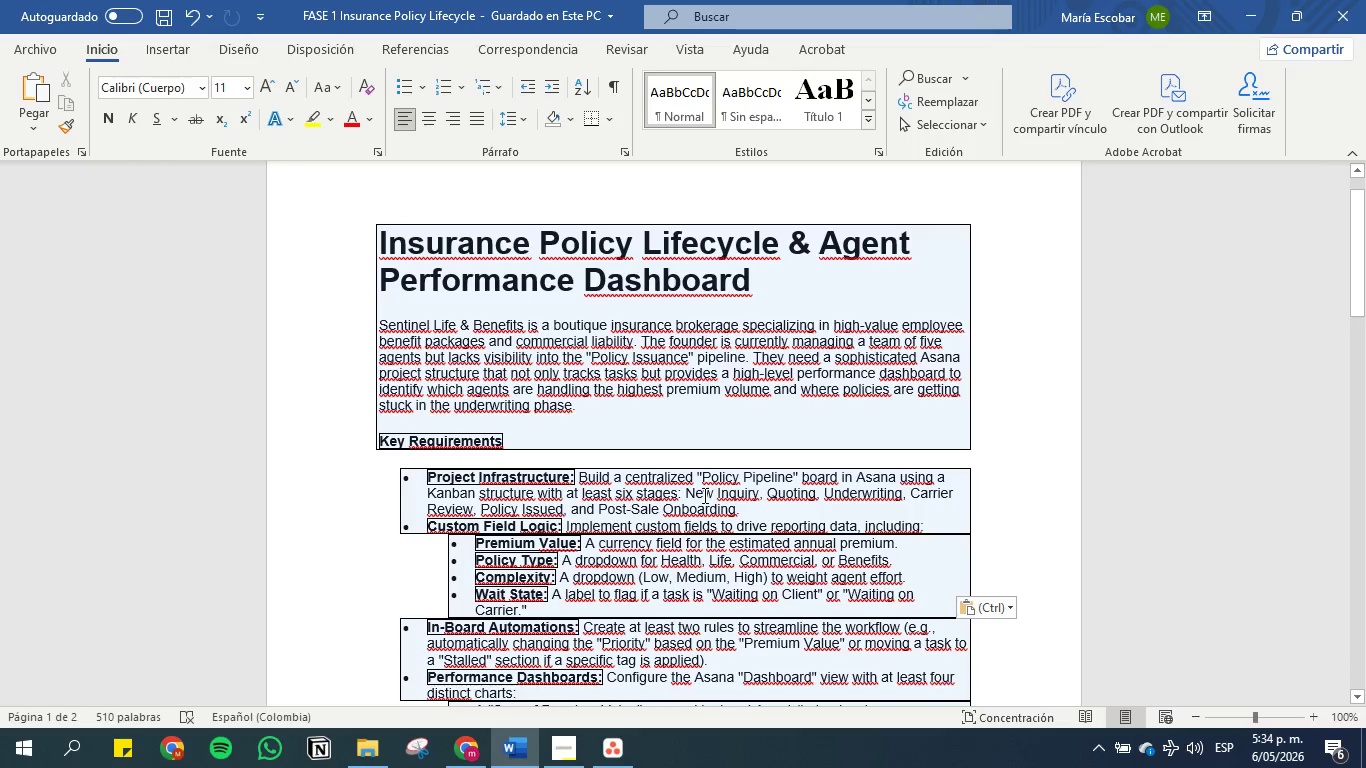 
left_click_drag(start_coordinate=[702, 471], to_coordinate=[789, 480])
 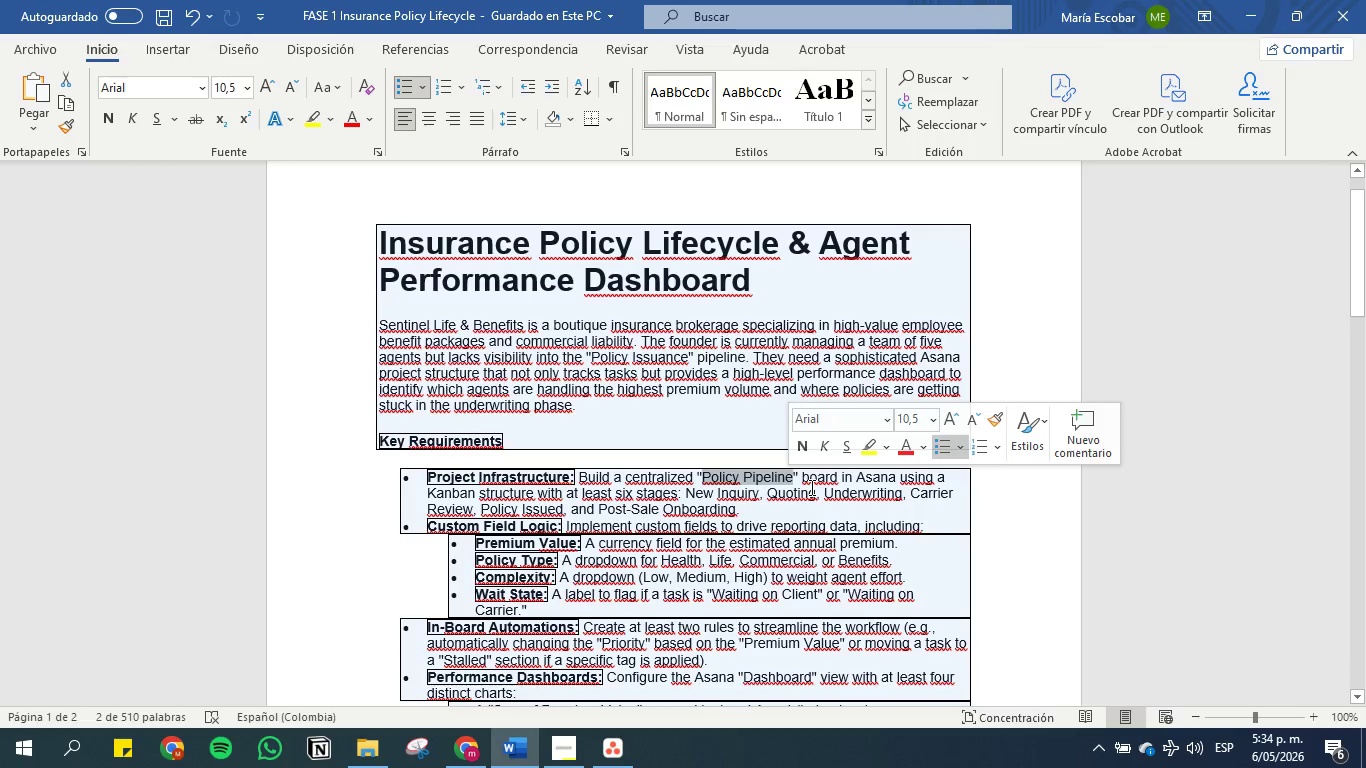 
key(Control+C)
 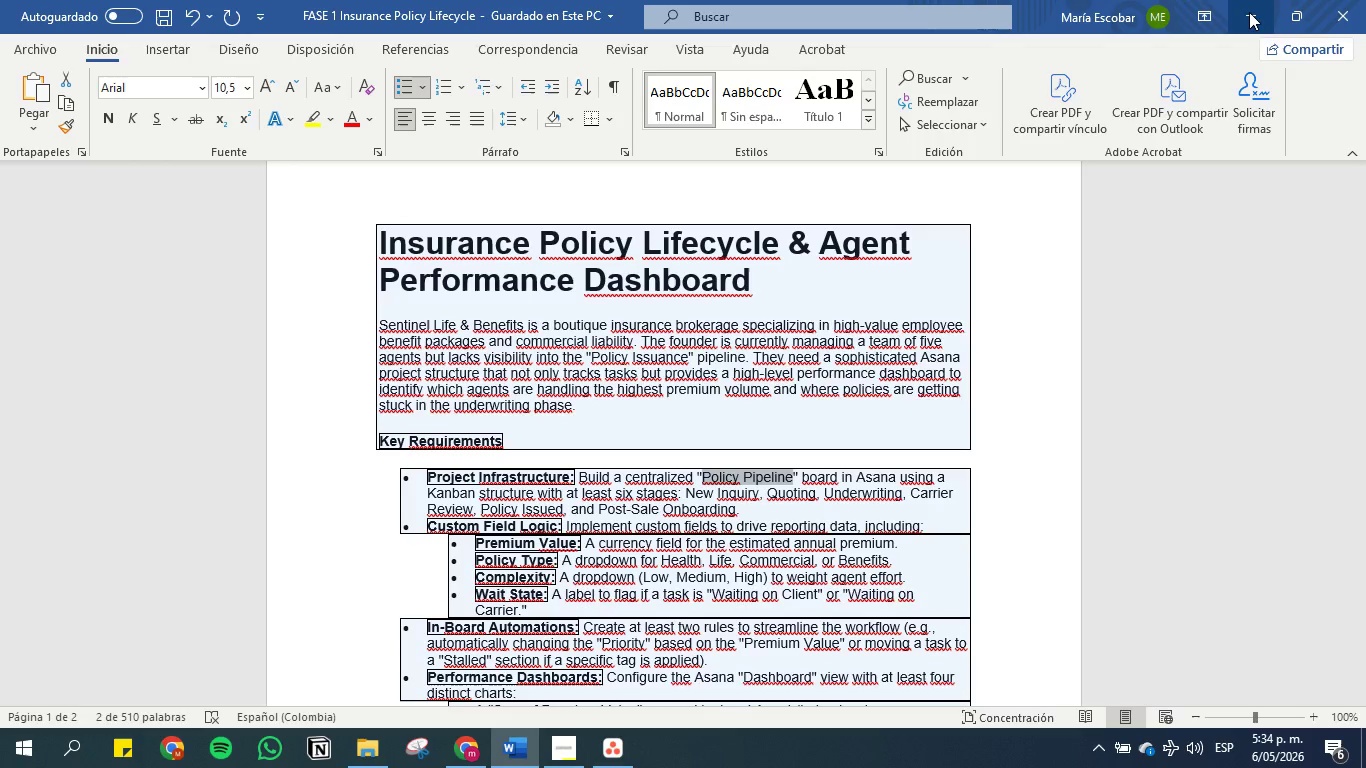 
left_click([1249, 12])
 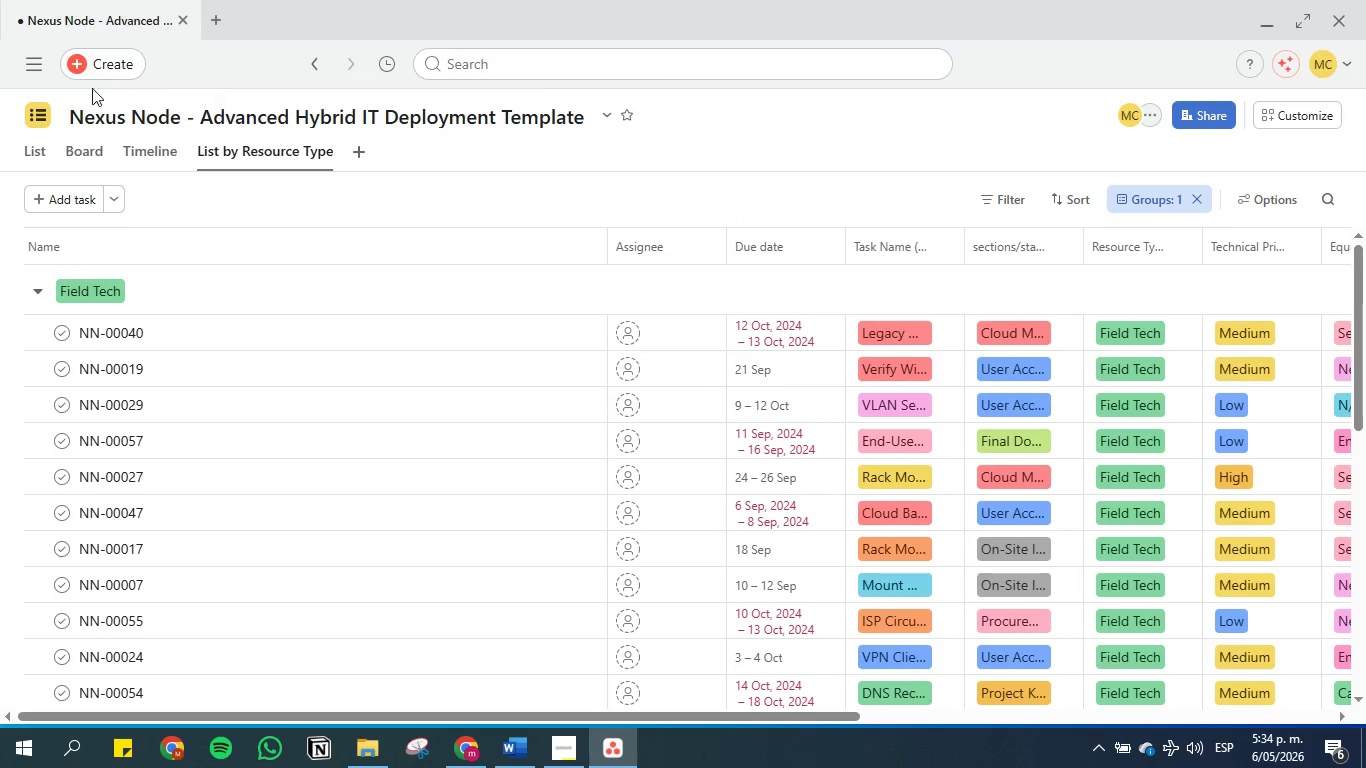 
left_click([38, 57])
 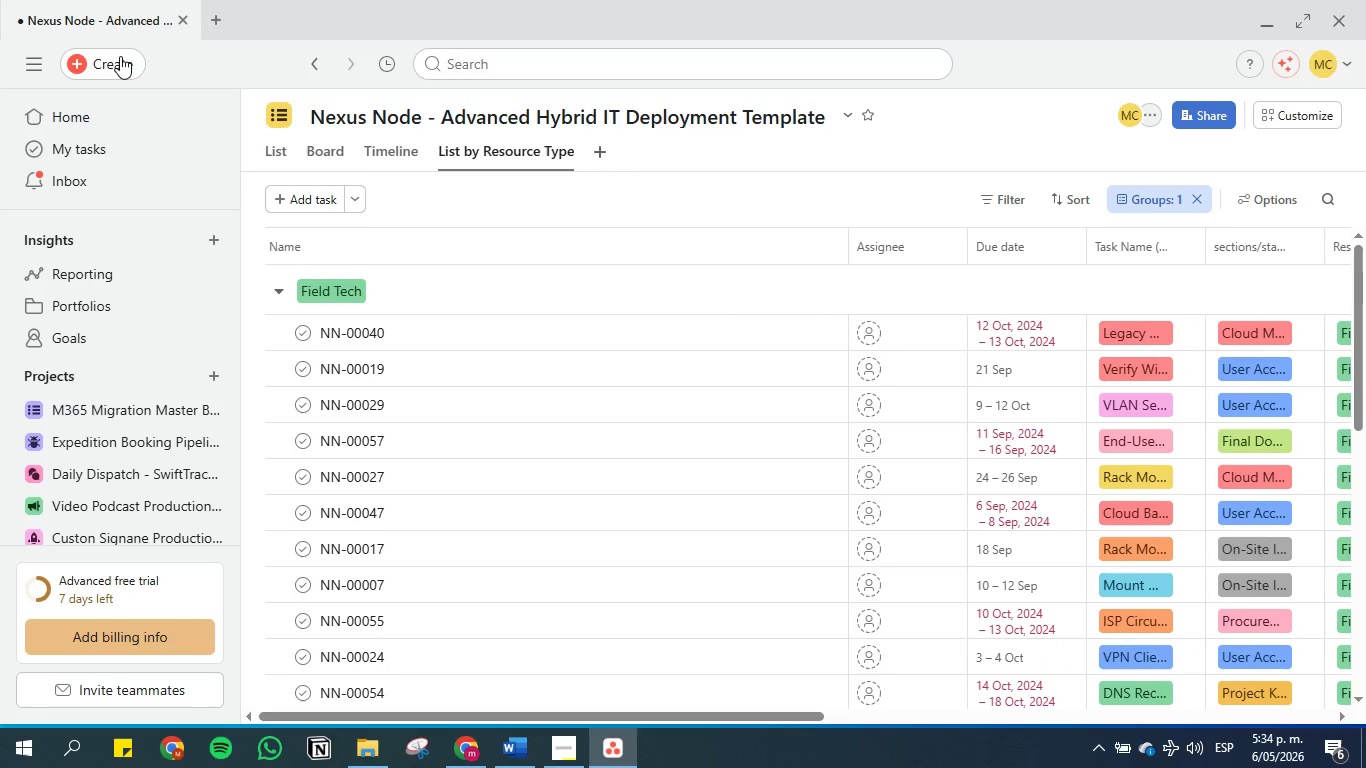 
double_click([120, 56])
 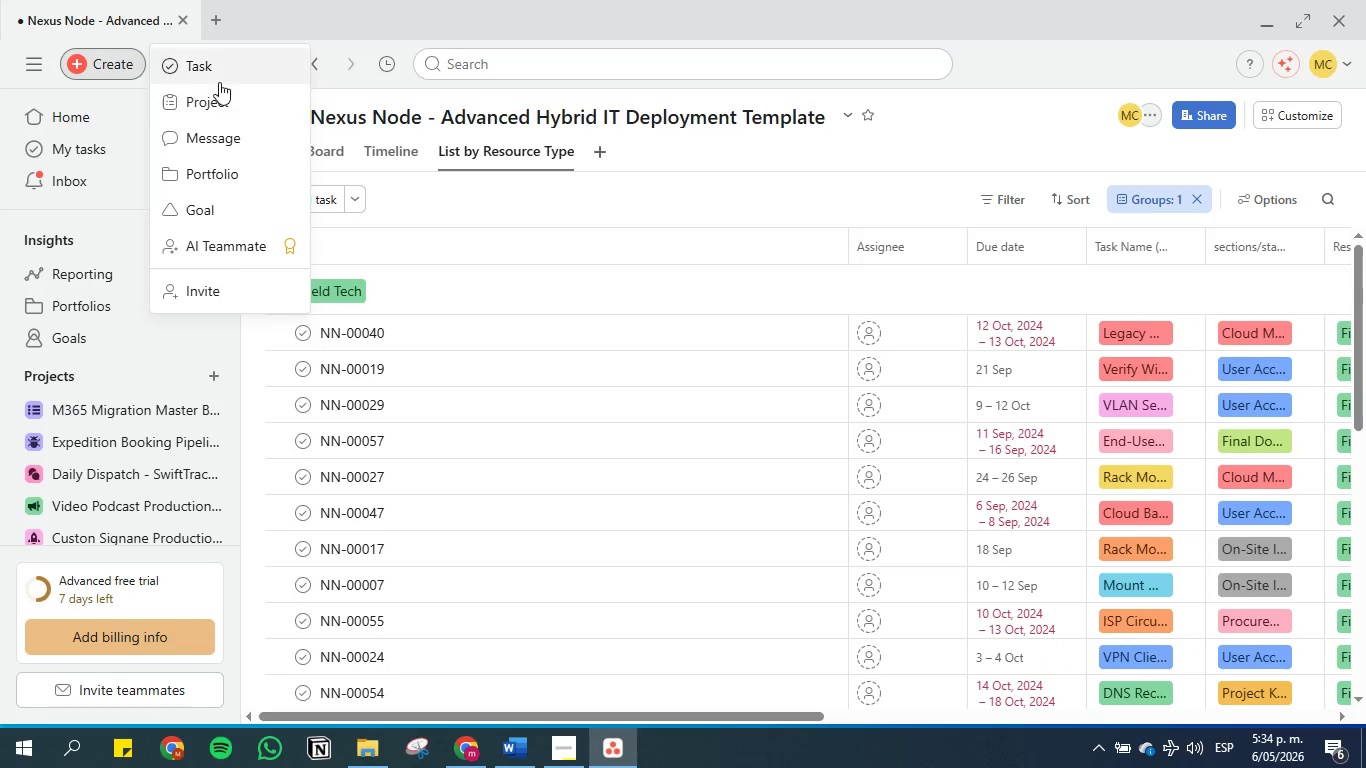 
left_click([219, 93])
 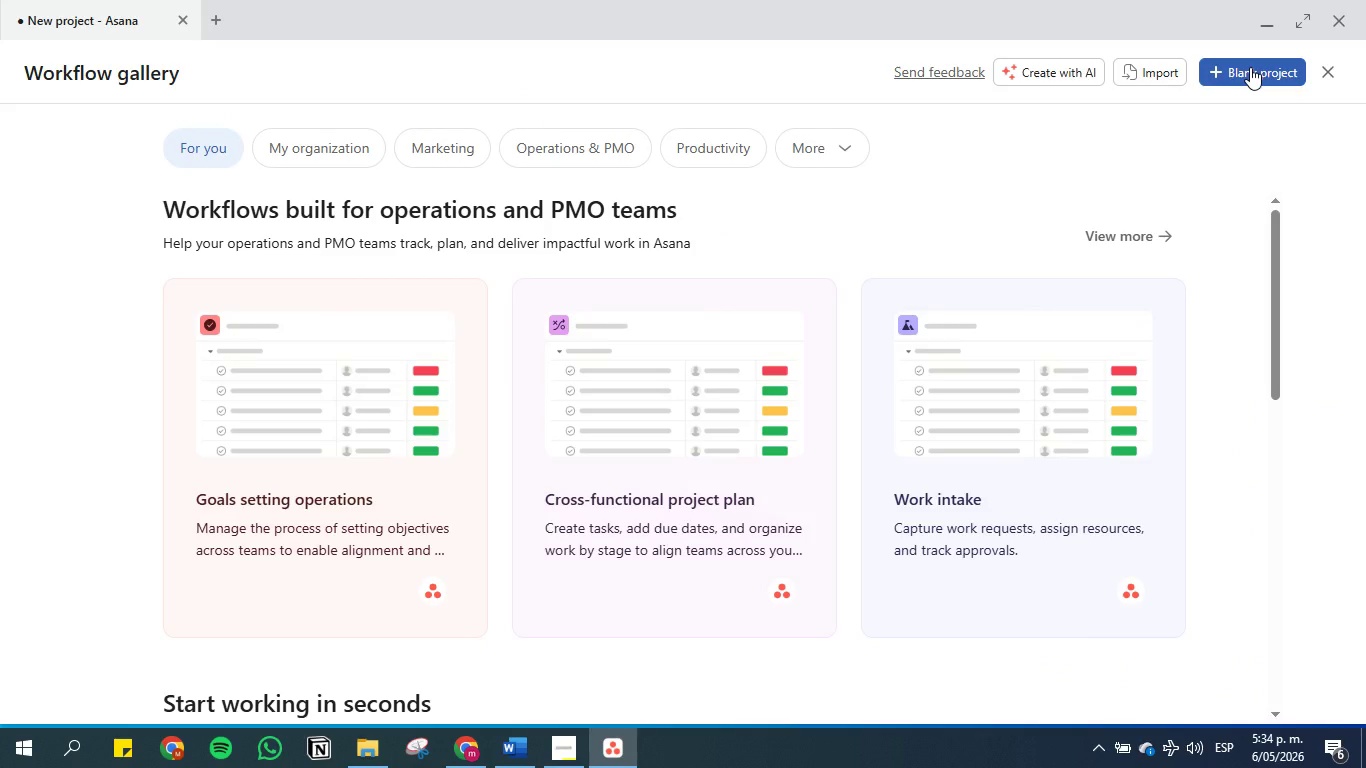 
left_click([1250, 67])
 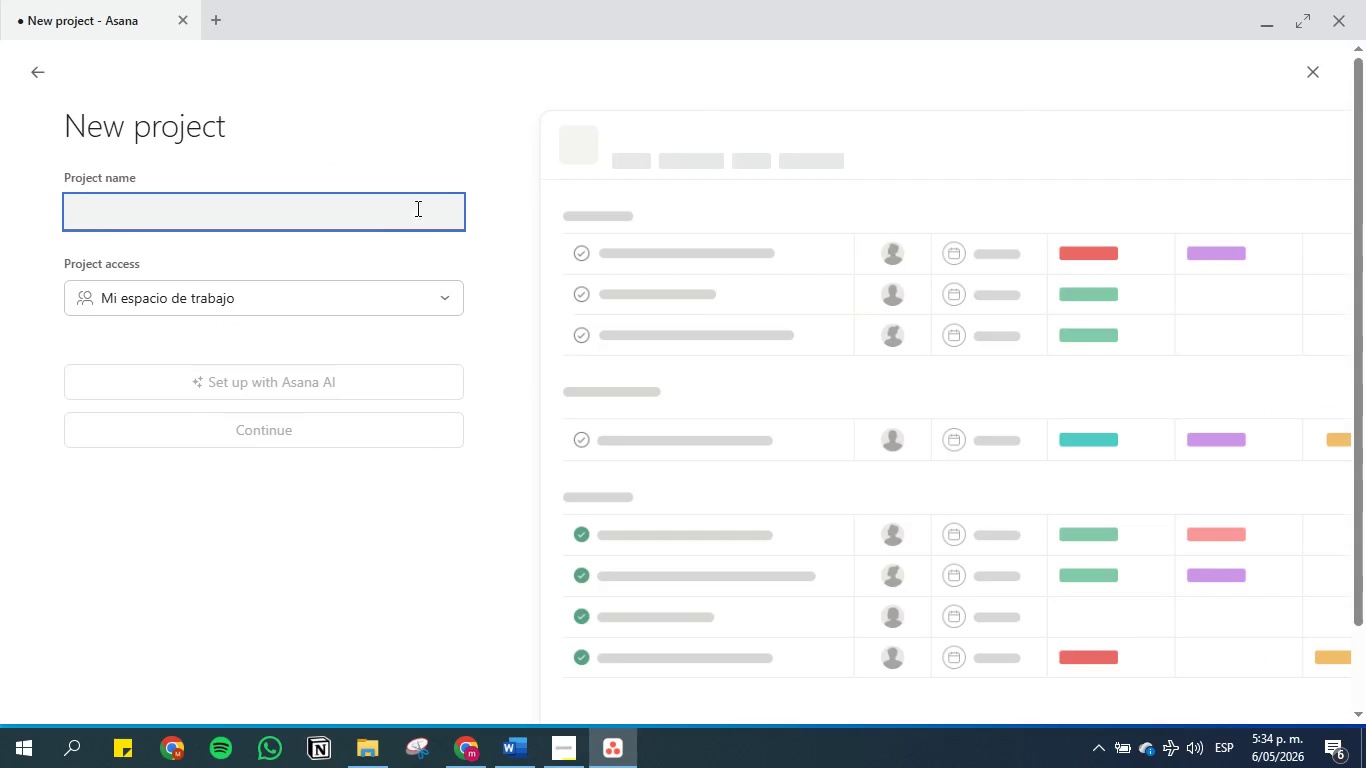 
left_click([386, 216])
 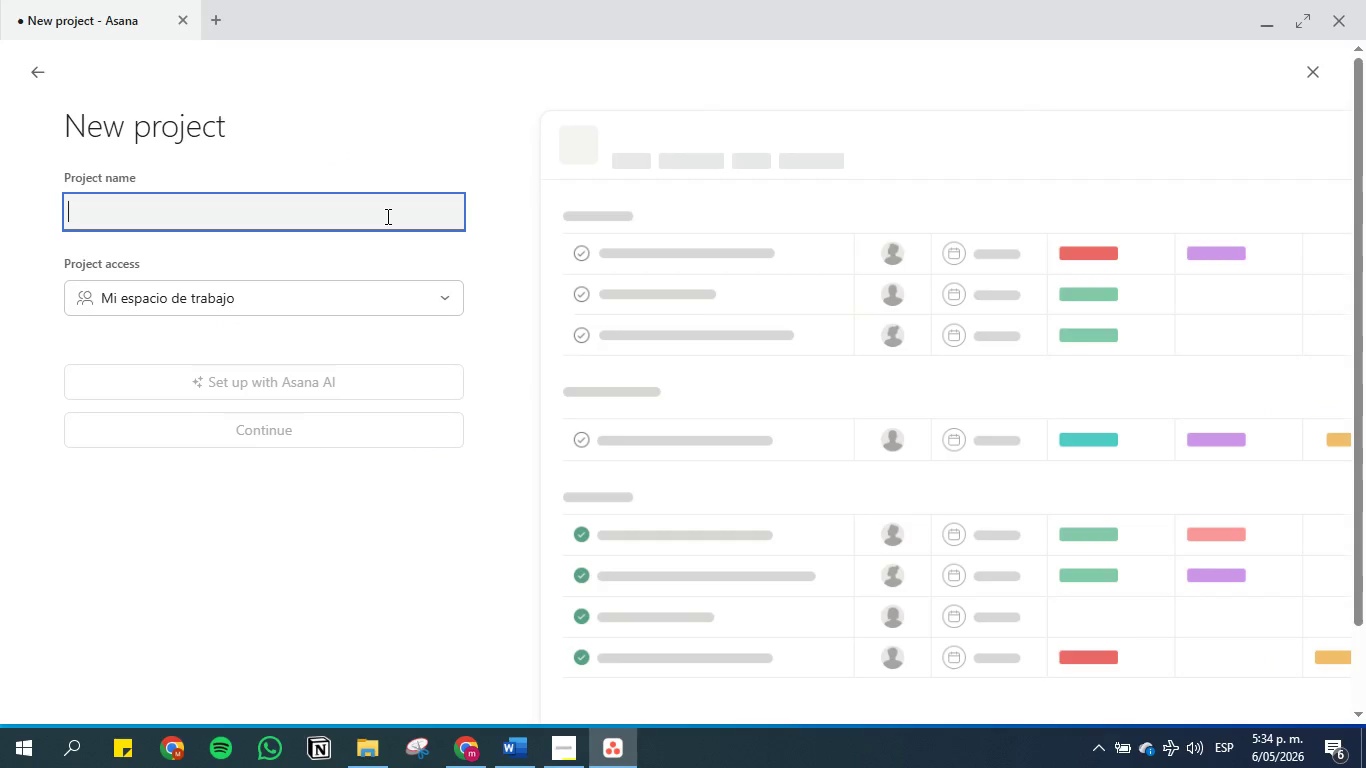 
key(Control+V)
 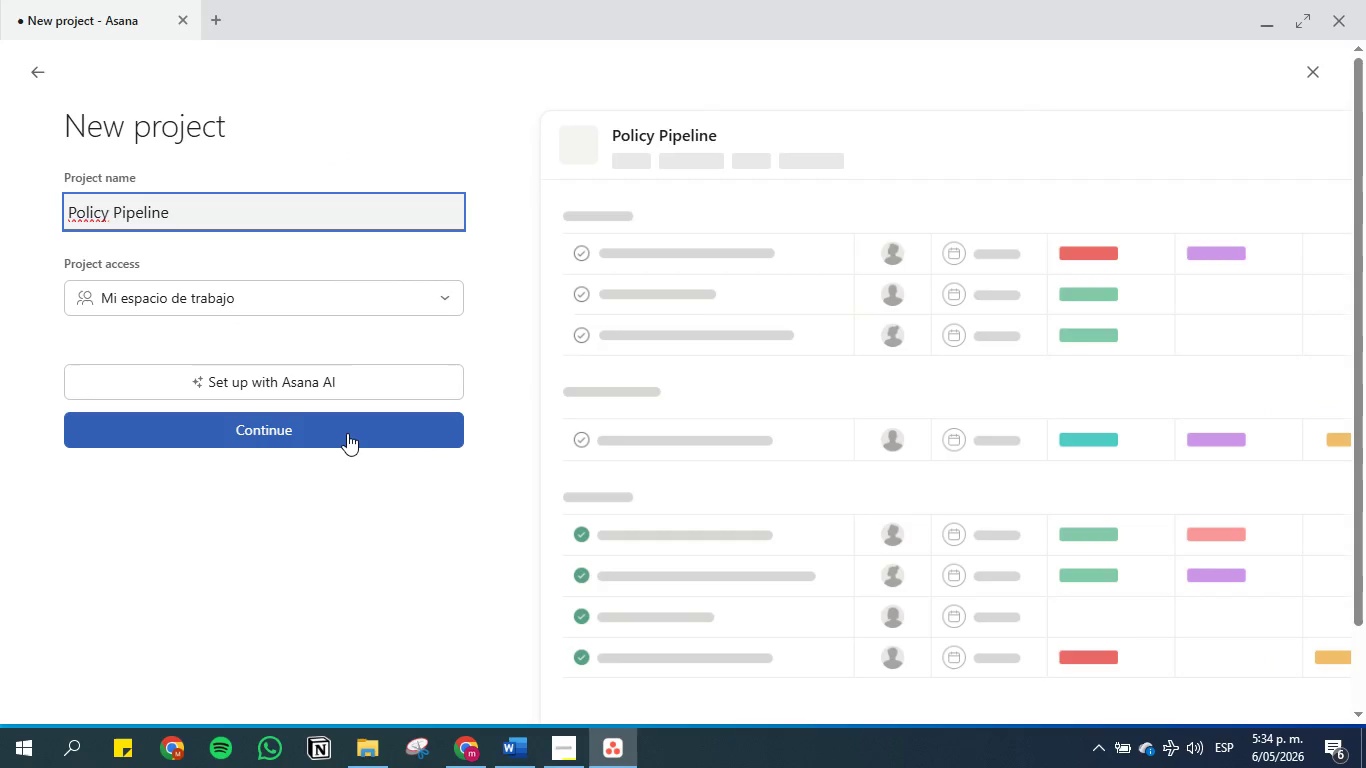 
left_click([347, 433])
 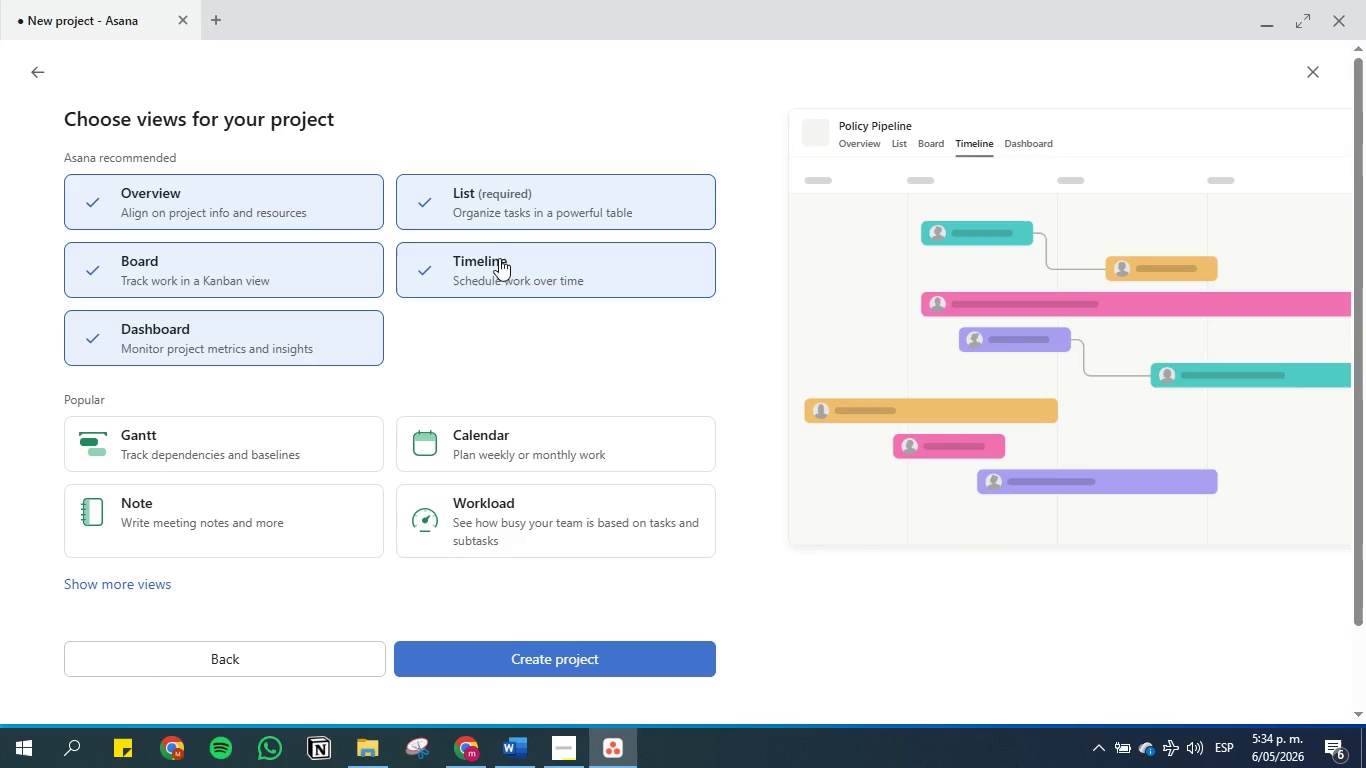 
double_click([299, 252])
 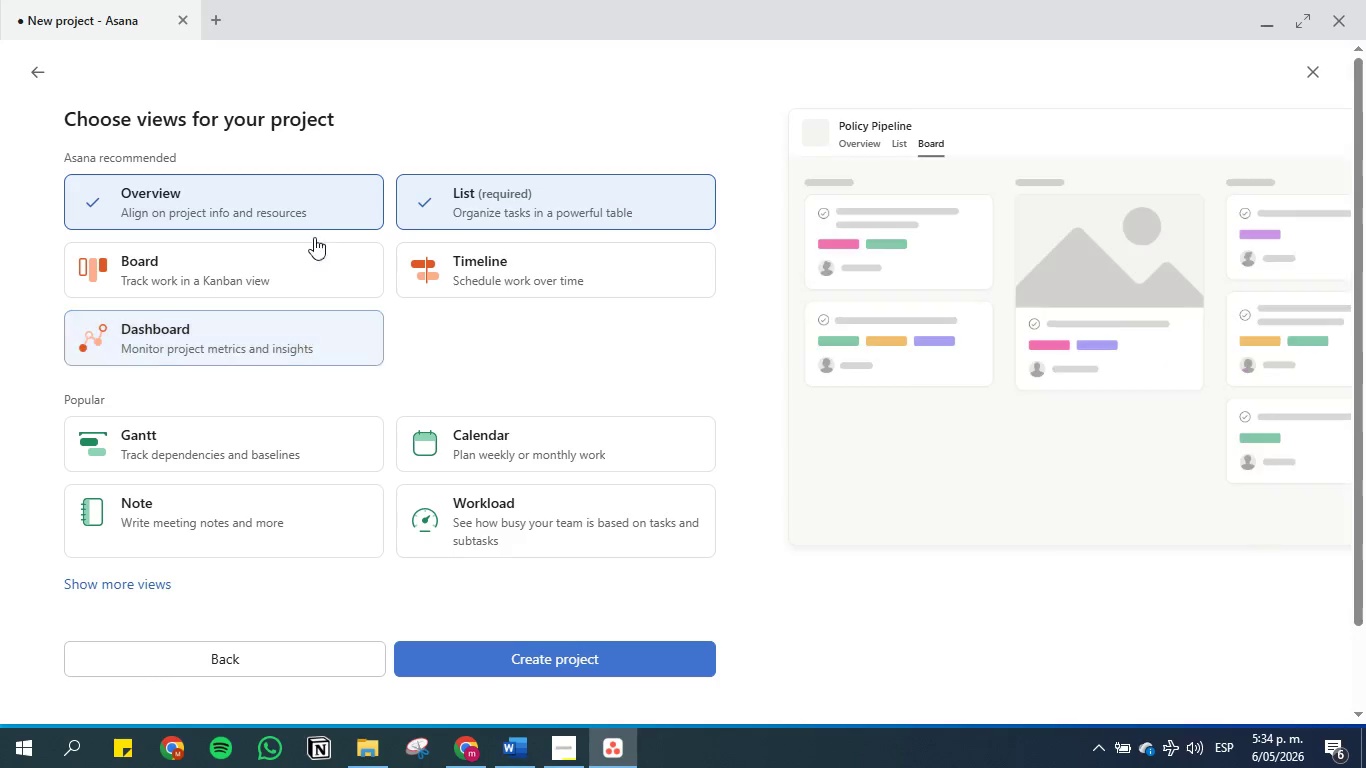 
double_click([315, 209])
 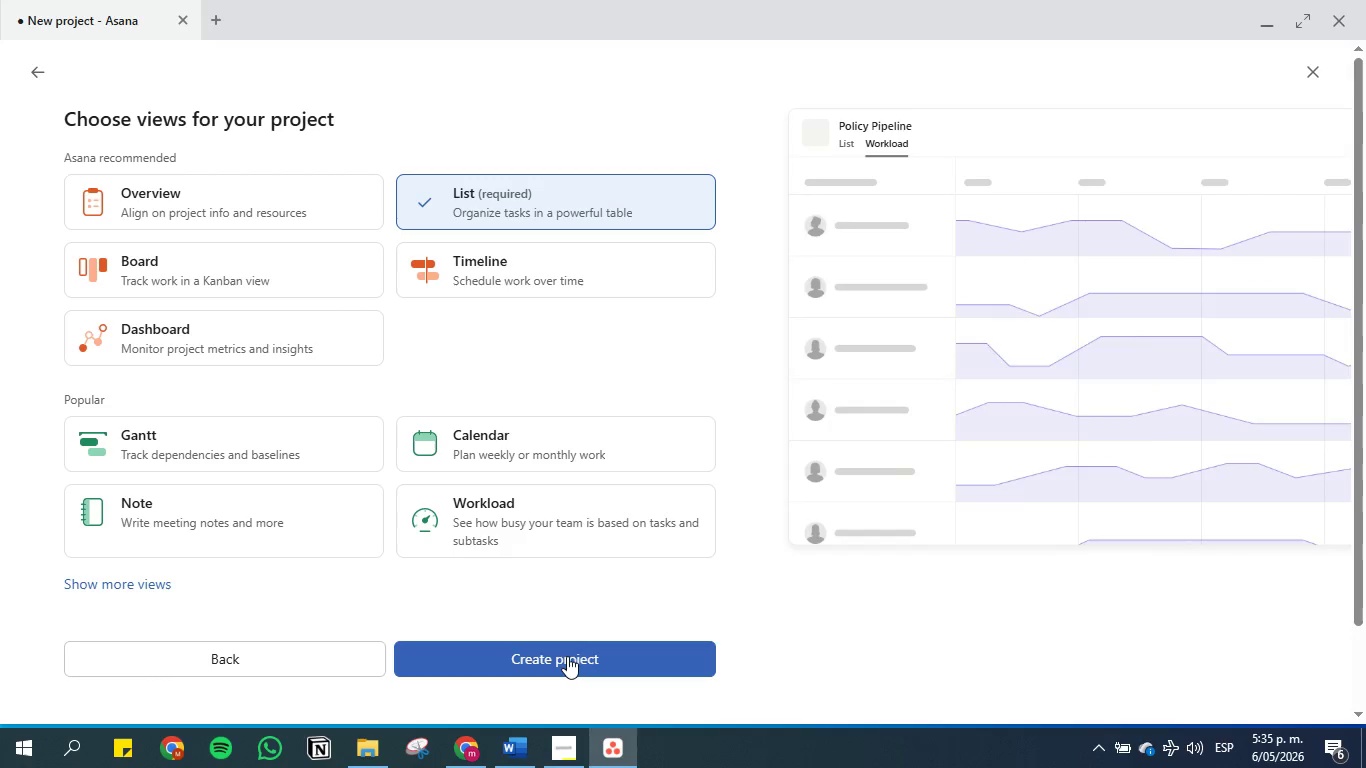 
left_click([573, 661])
 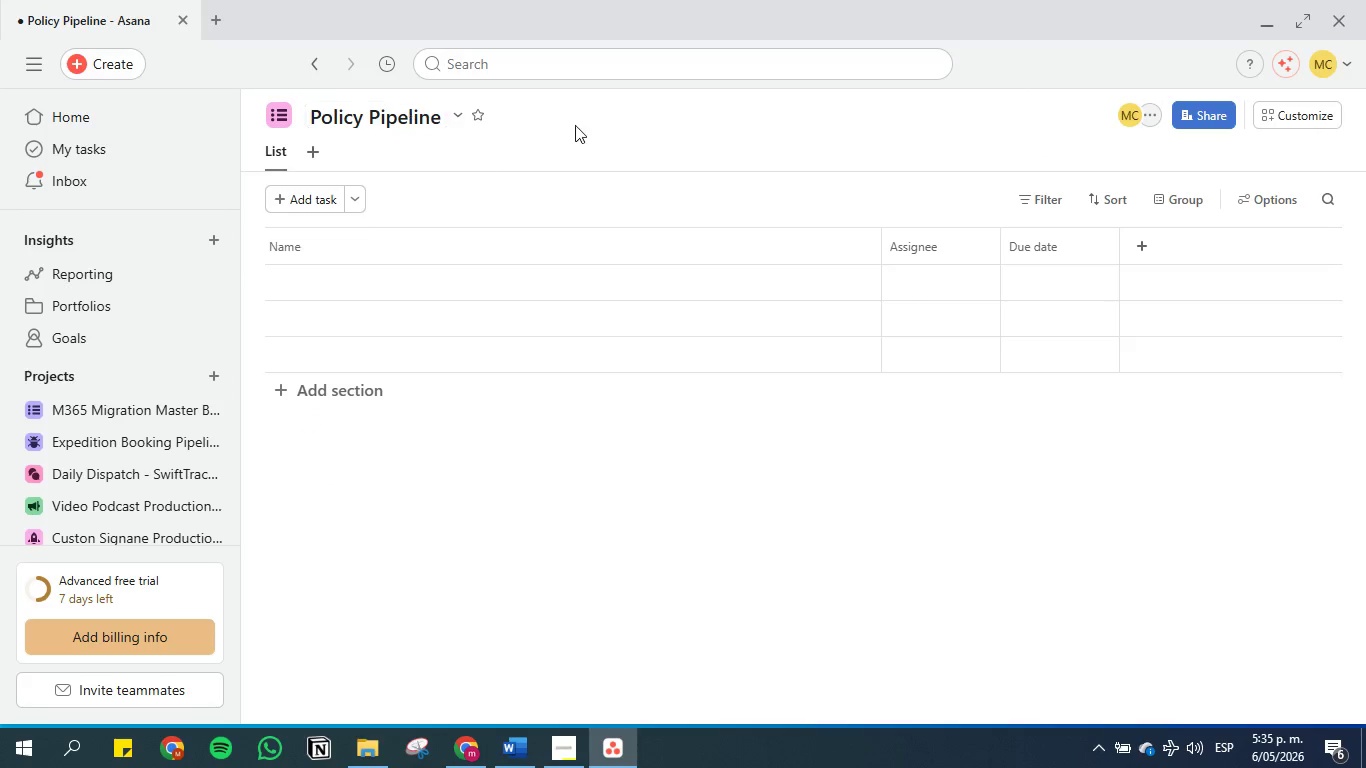 
left_click([514, 765])
 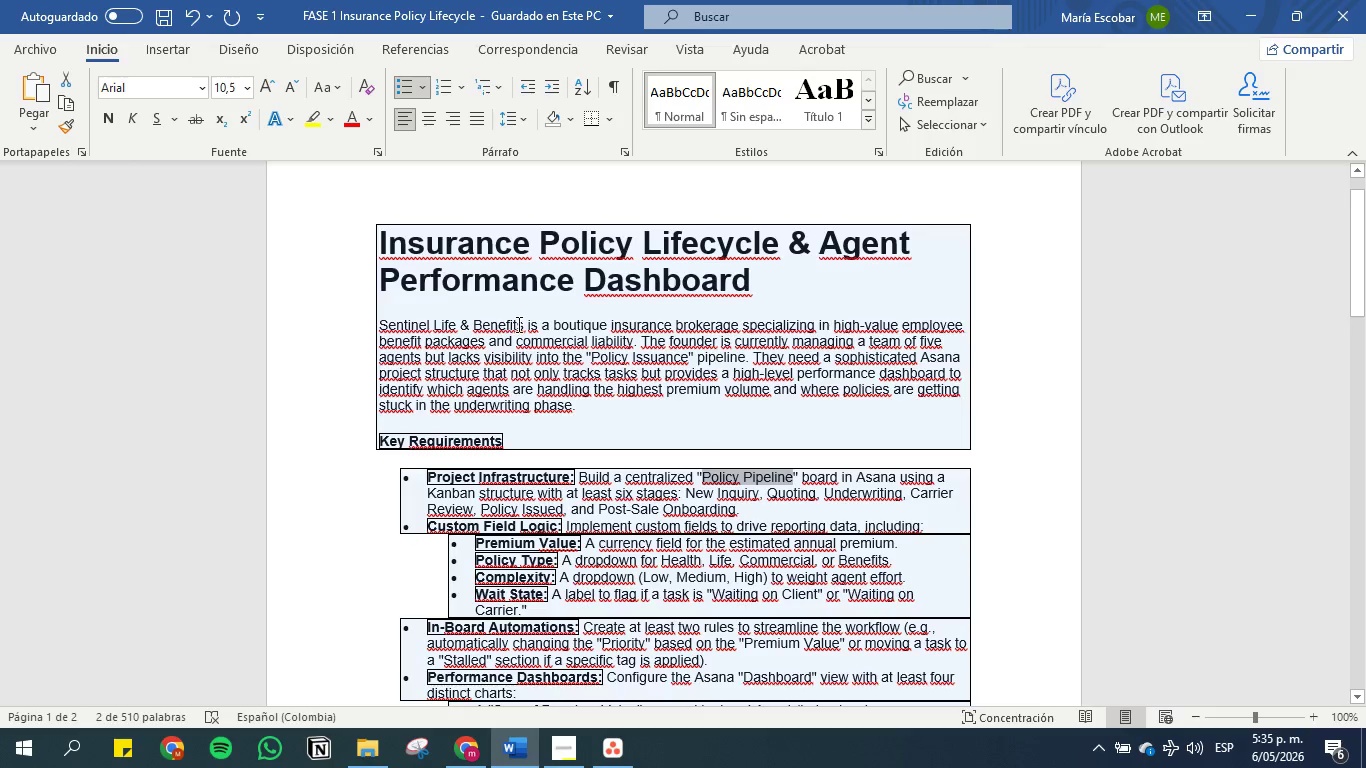 
left_click_drag(start_coordinate=[522, 326], to_coordinate=[375, 322])
 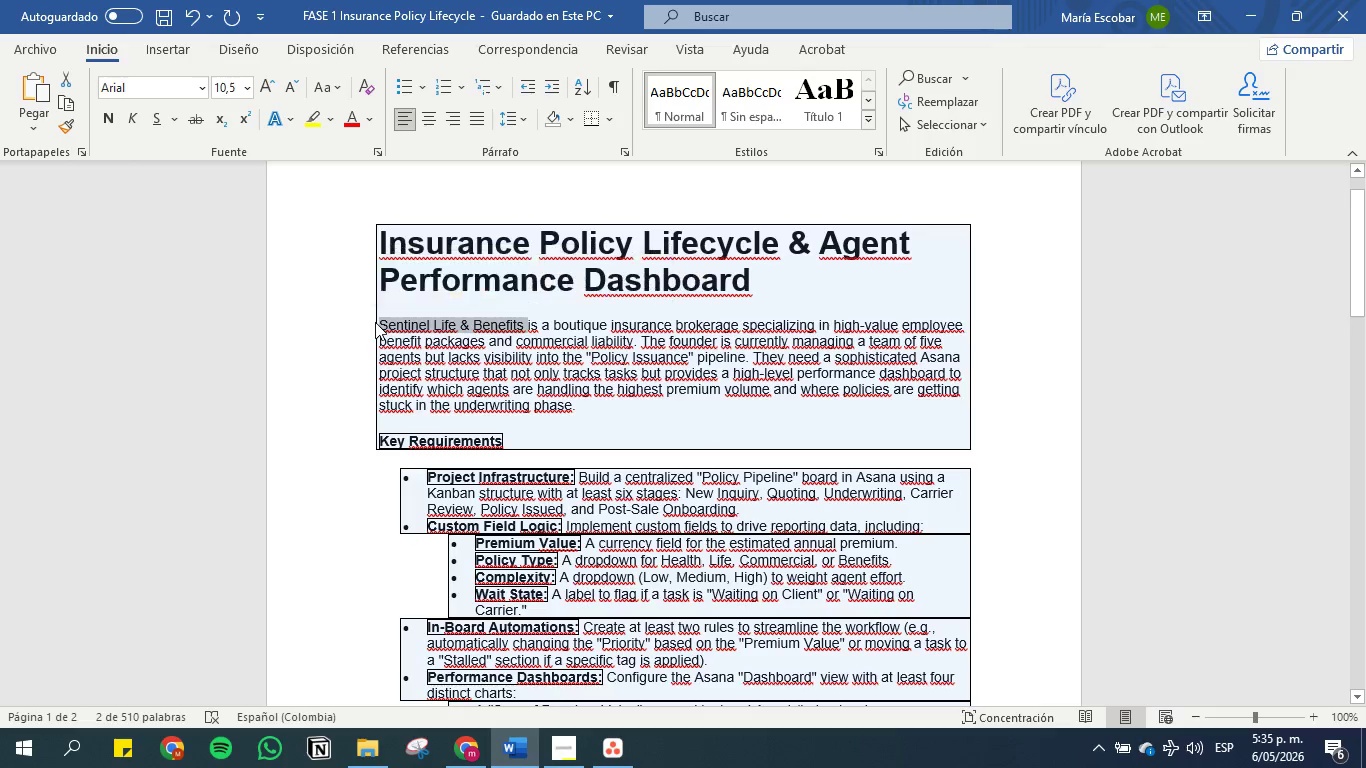 
key(Control+C)
 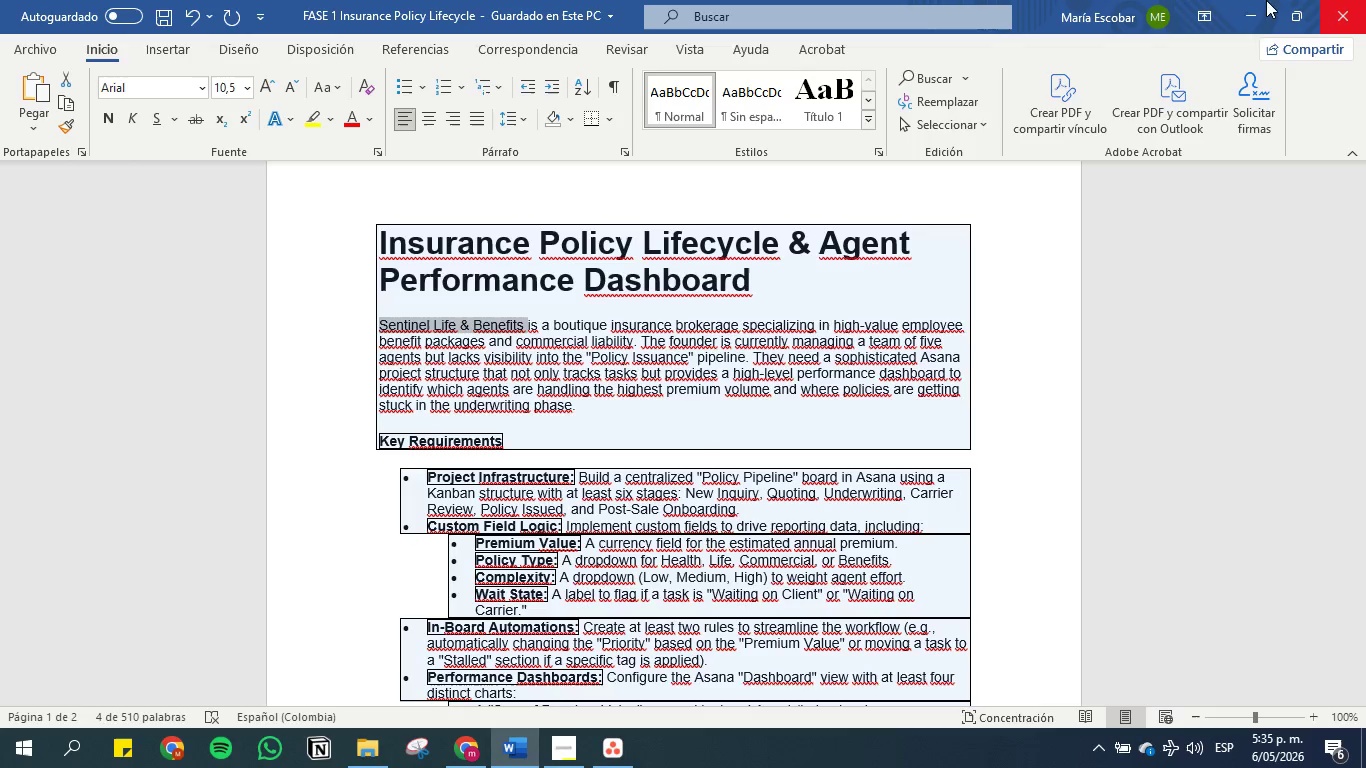 
left_click([1245, 3])
 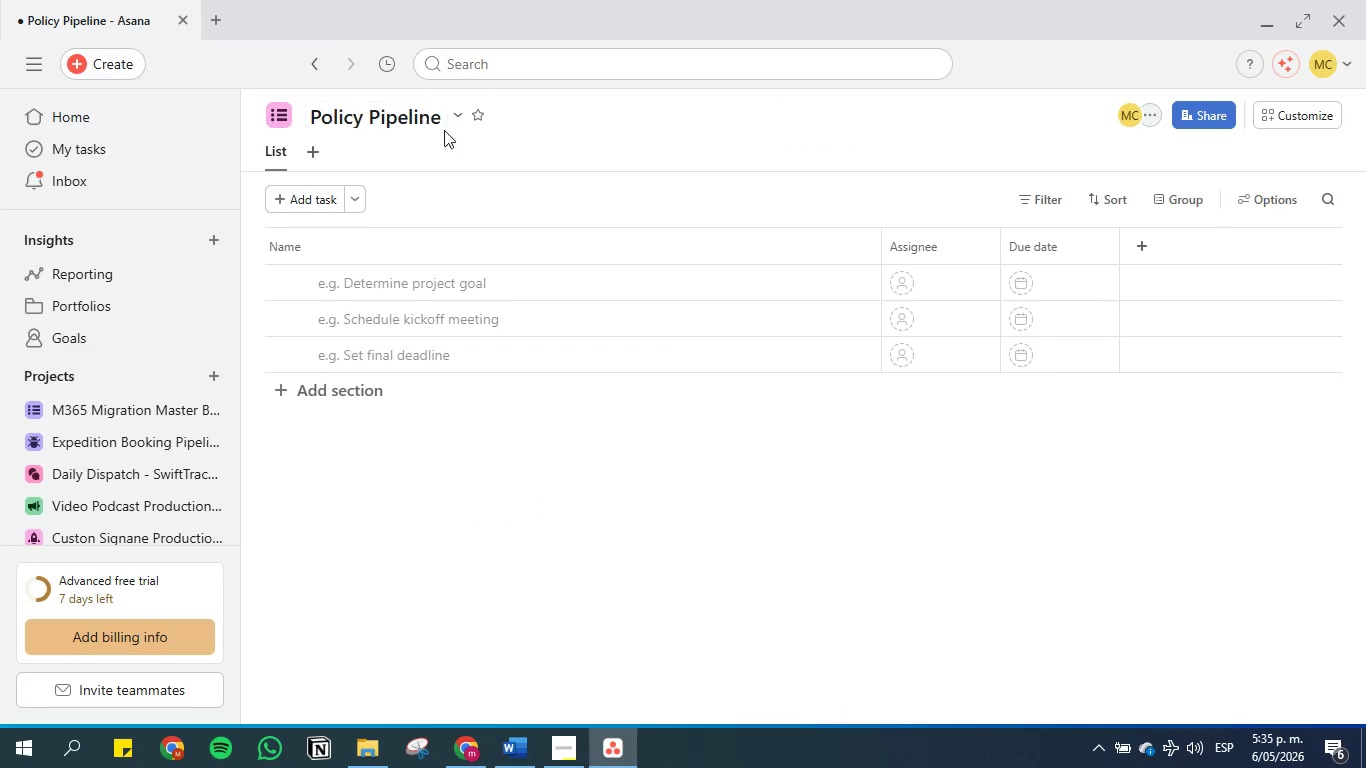 
left_click([443, 119])
 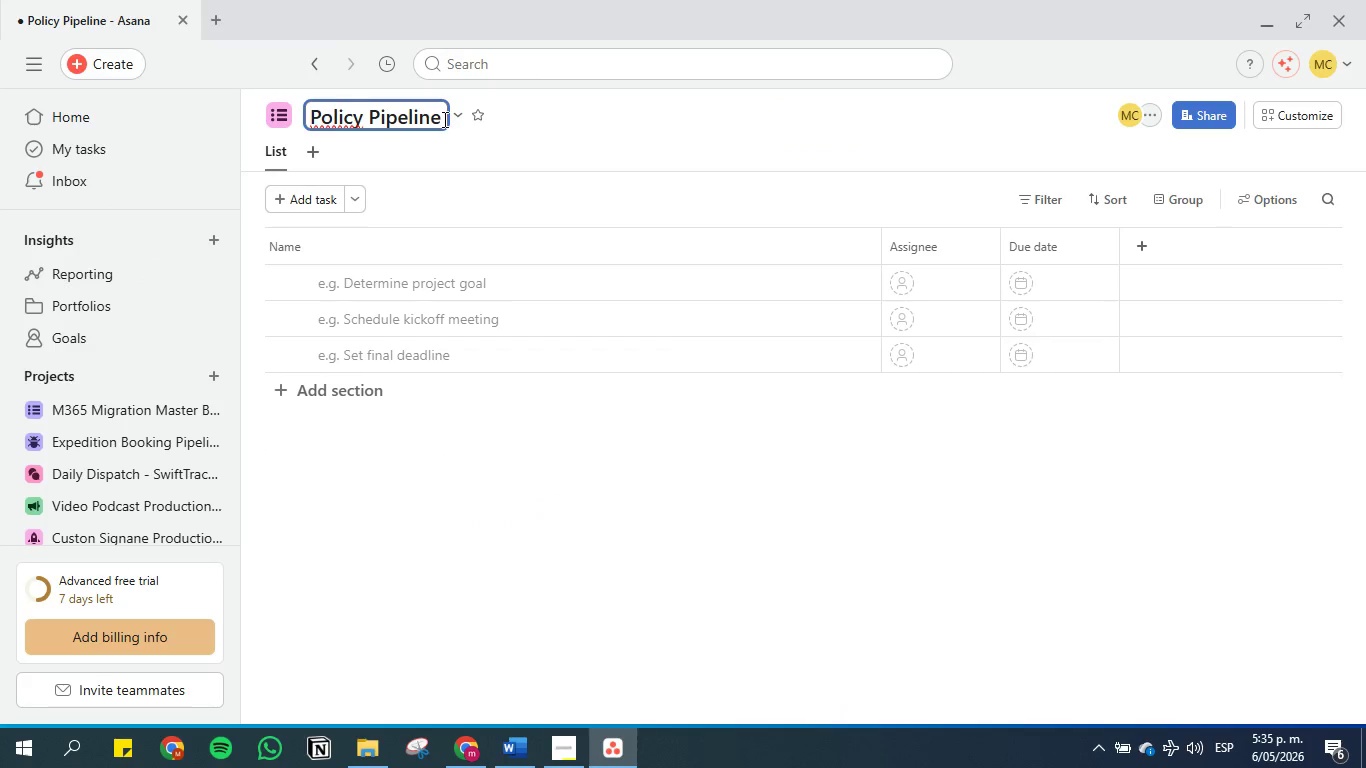 
key(Space)
 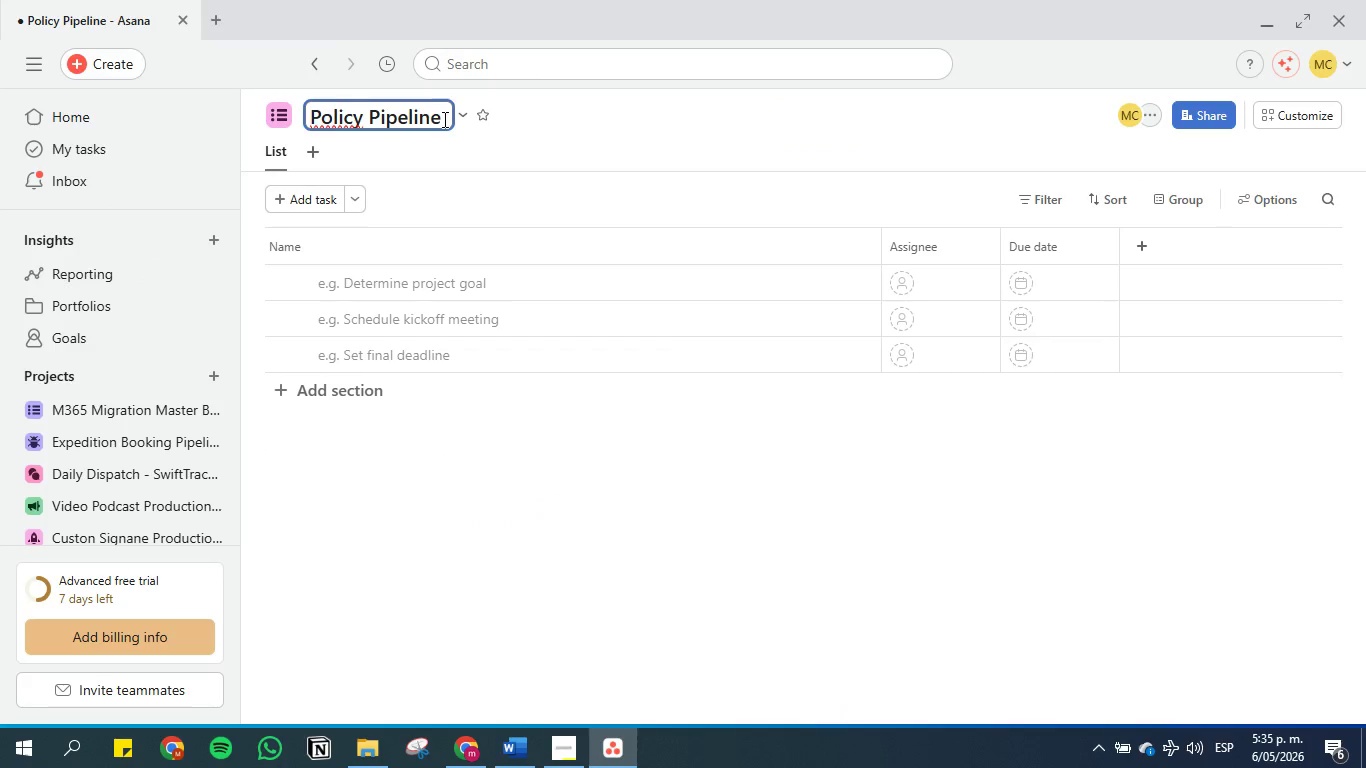 
key(Minus)
 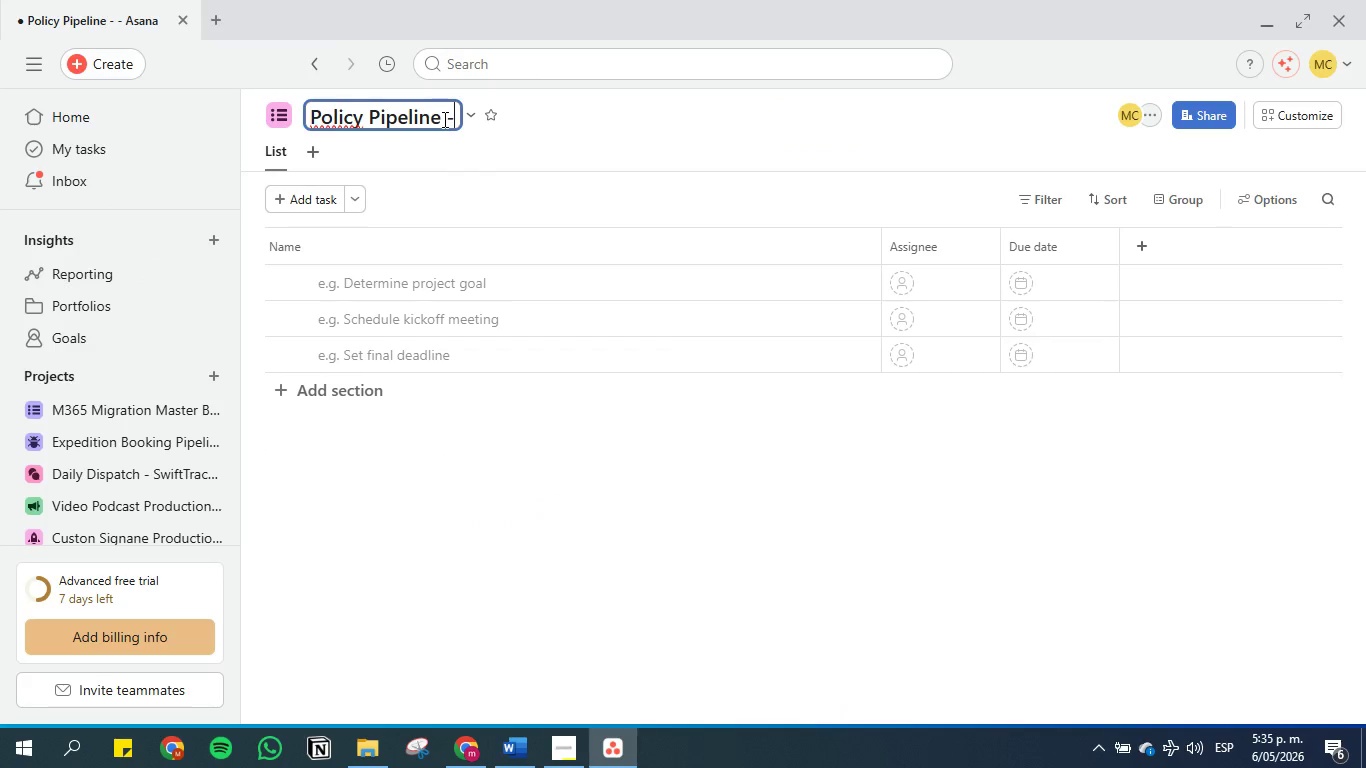 
key(Space)
 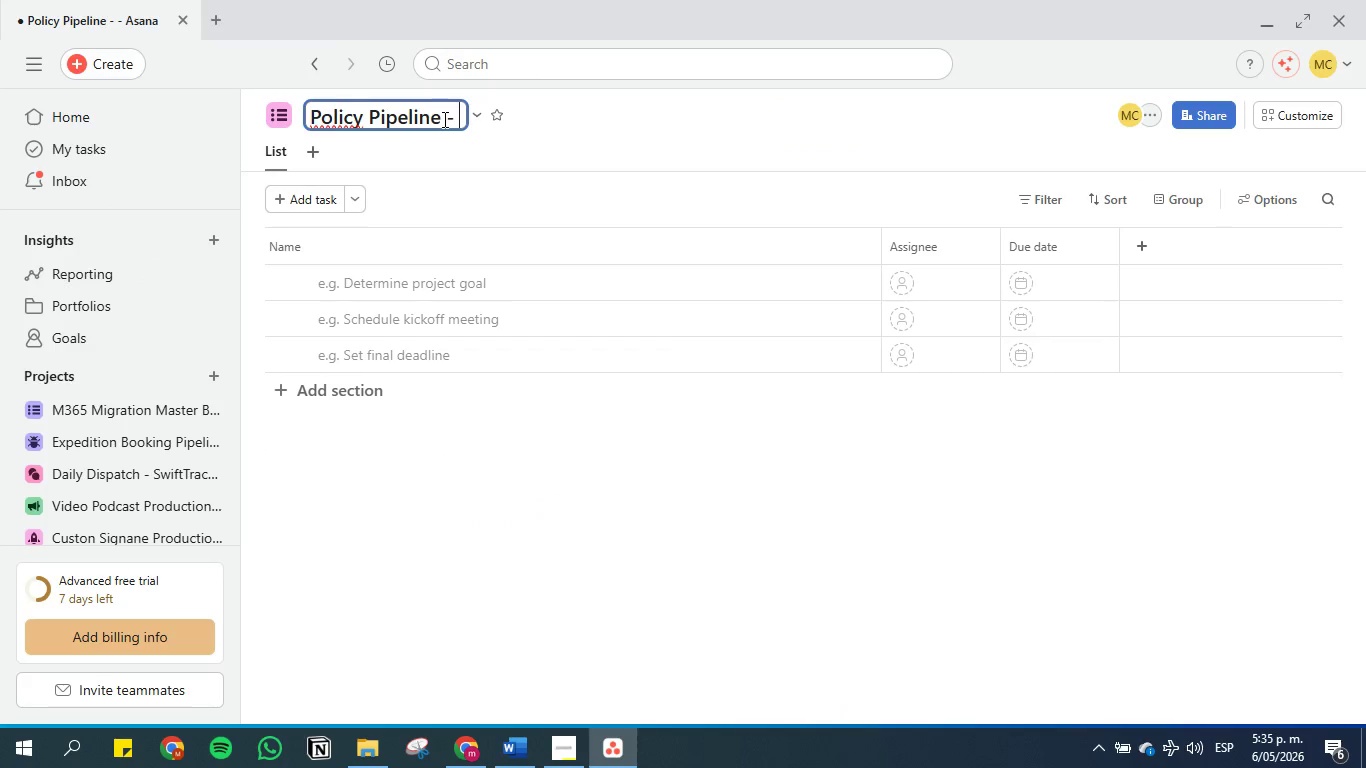 
key(Control+V)
 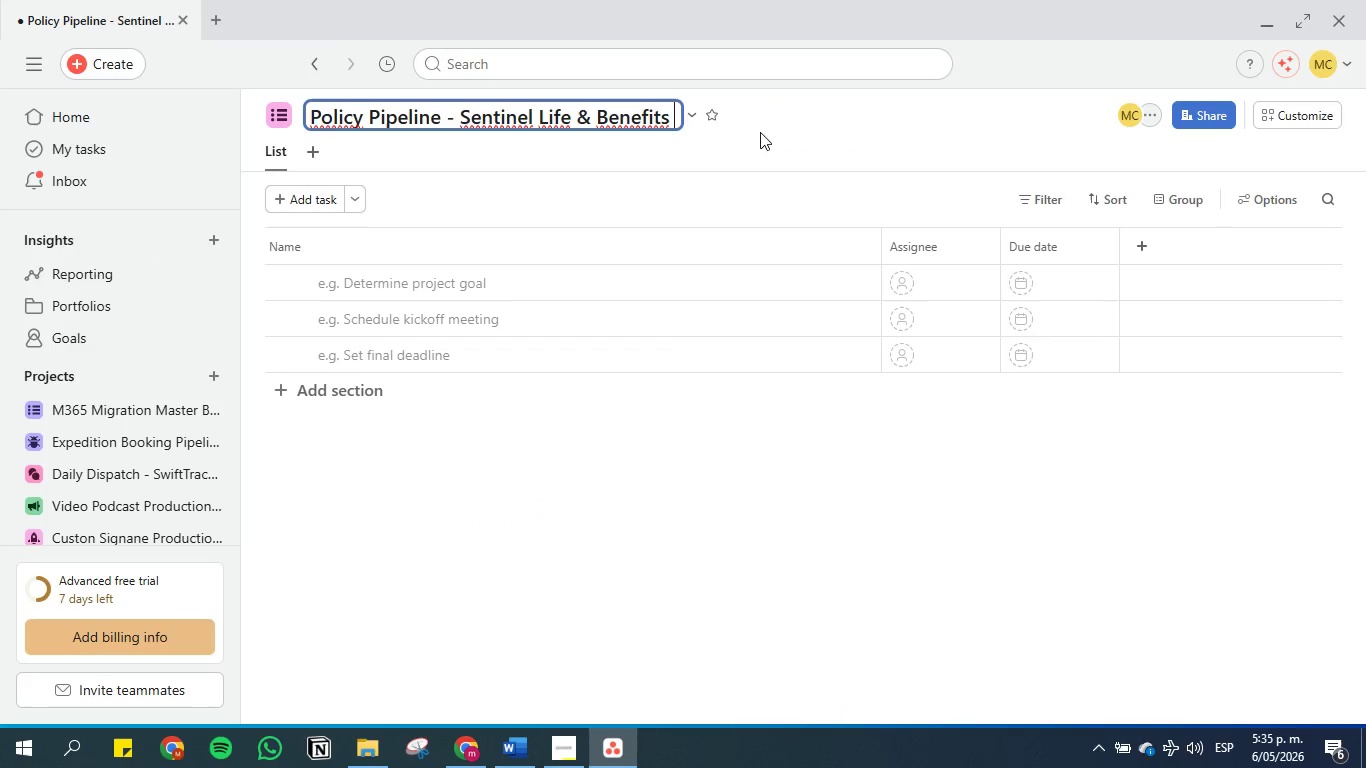 
left_click([834, 112])
 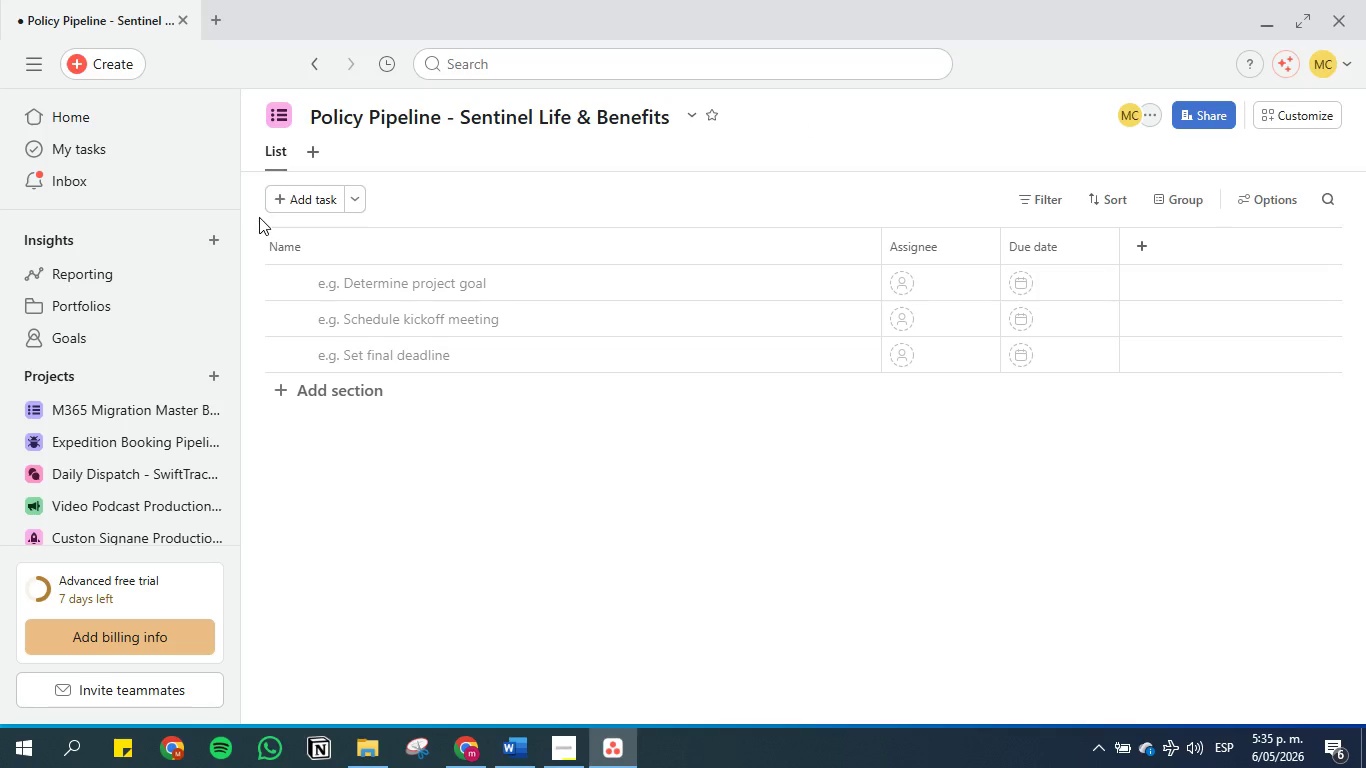 
scroll: coordinate [258, 217], scroll_direction: up, amount: 2.0
 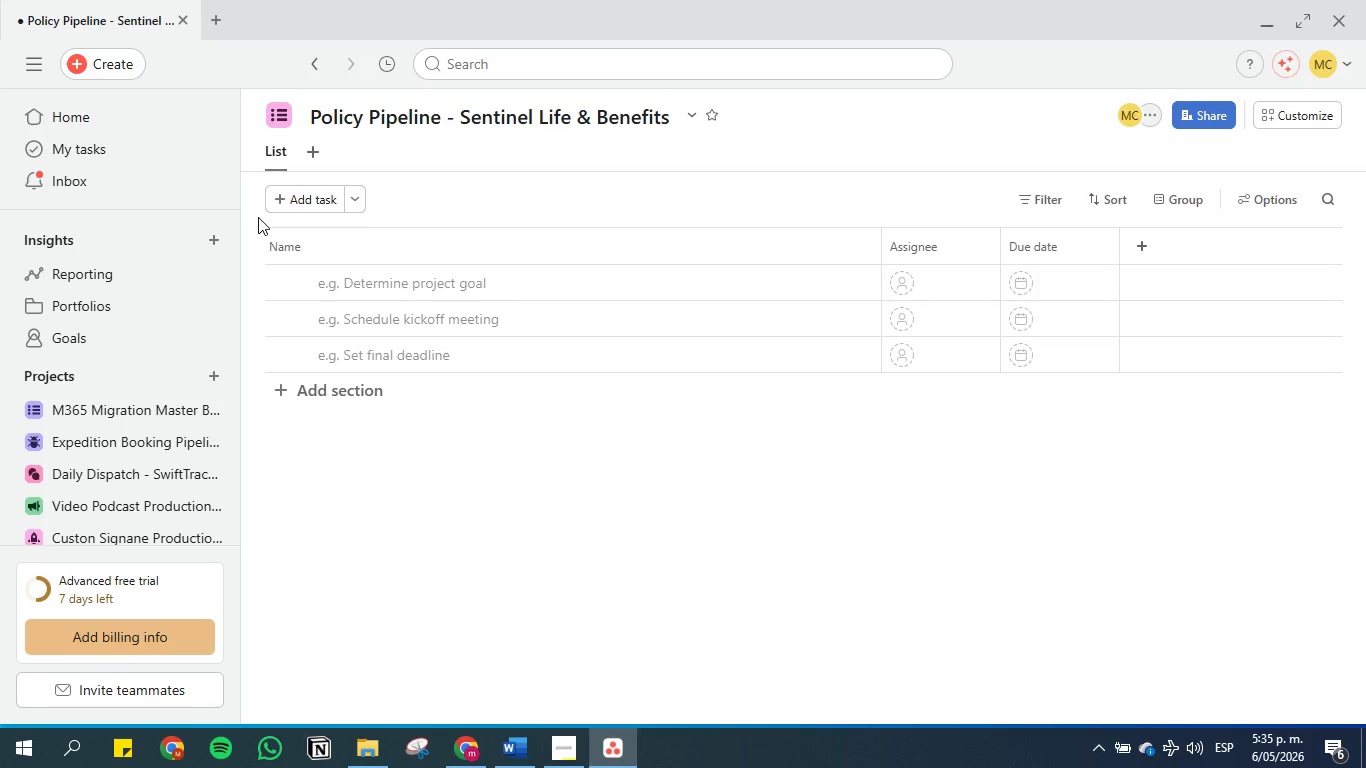 
wait(19.71)
 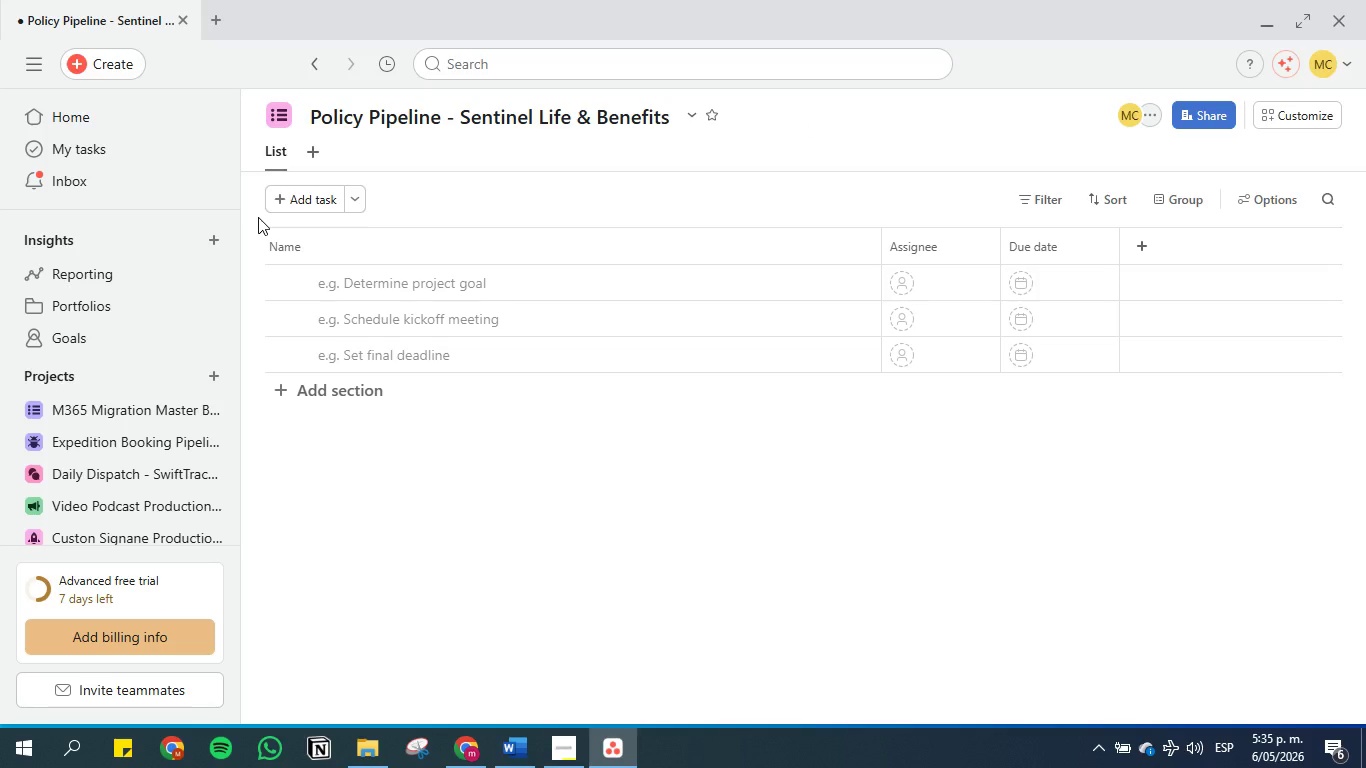 
left_click([360, 750])
 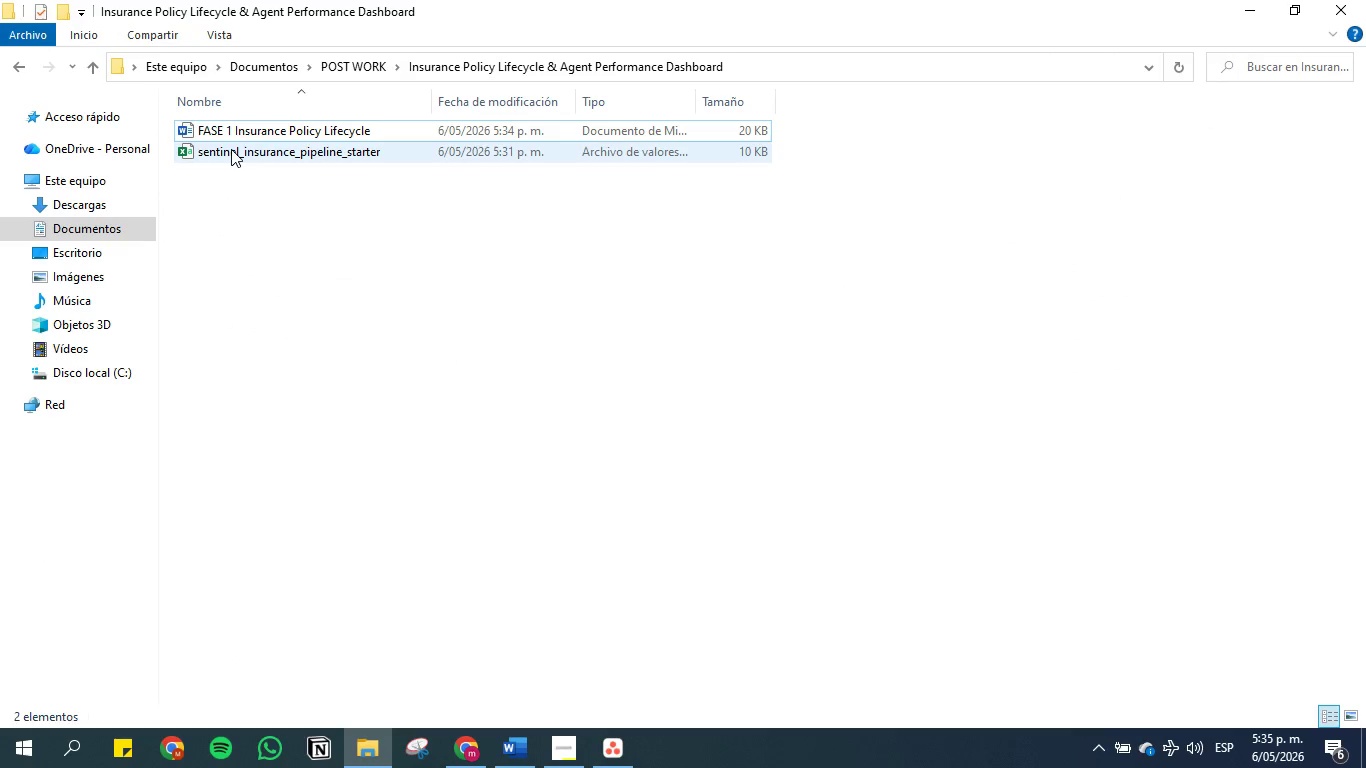 
double_click([231, 149])
 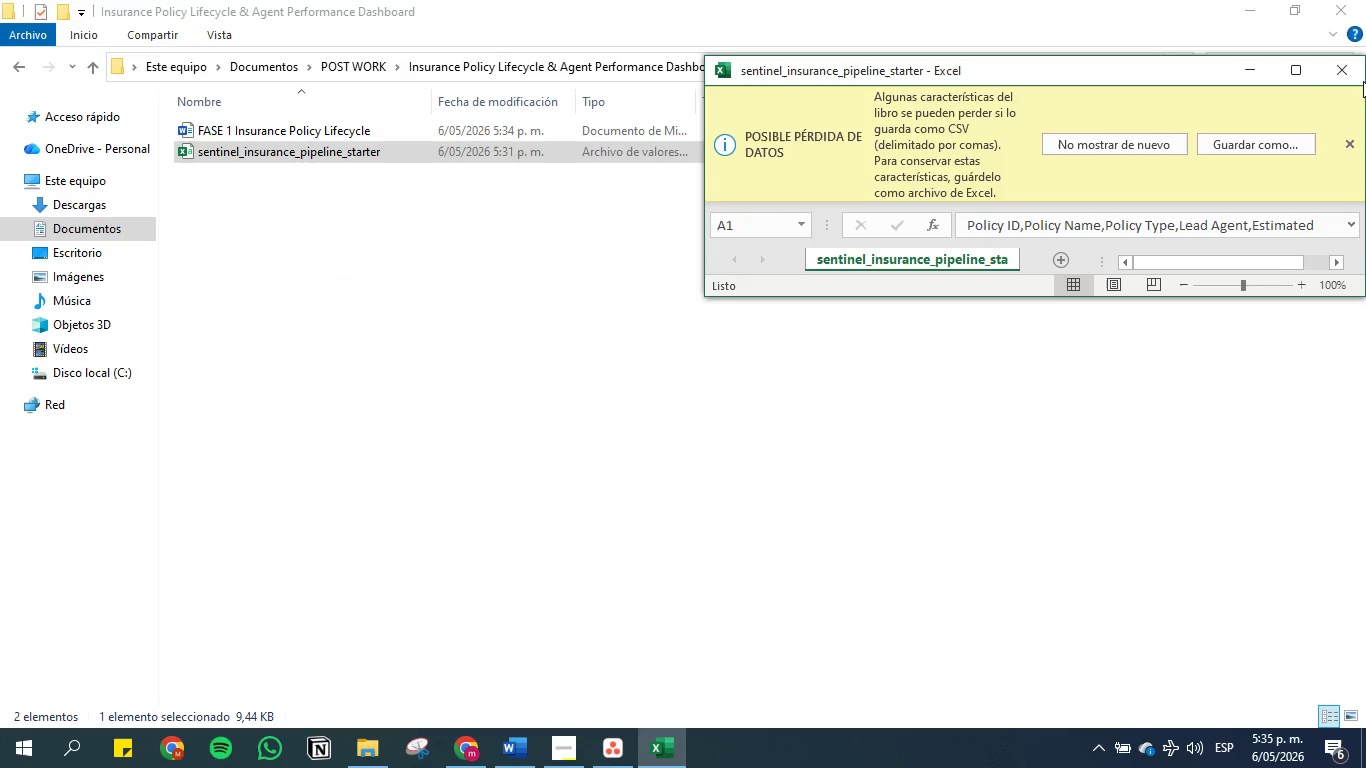 
left_click([1304, 72])
 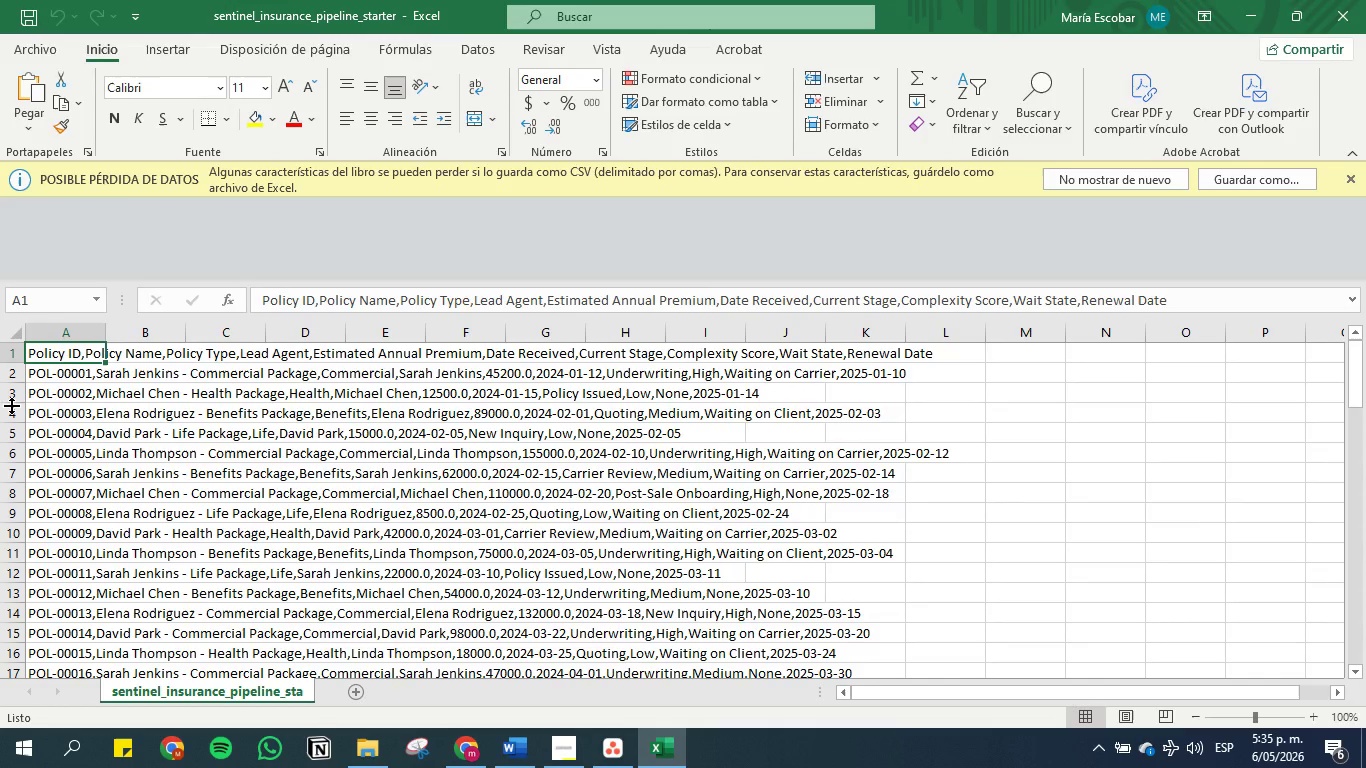 
key(Control+Shift+ArrowDown)
 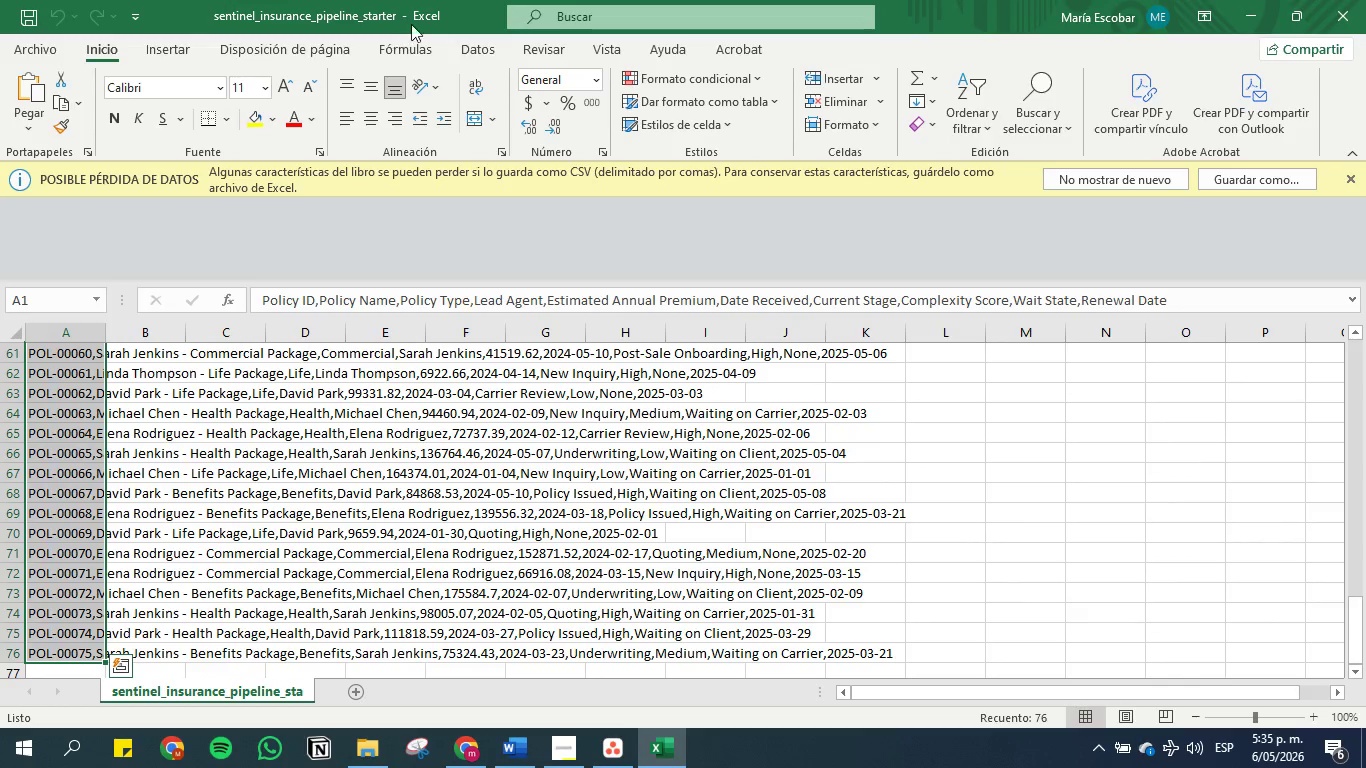 
left_click([485, 49])
 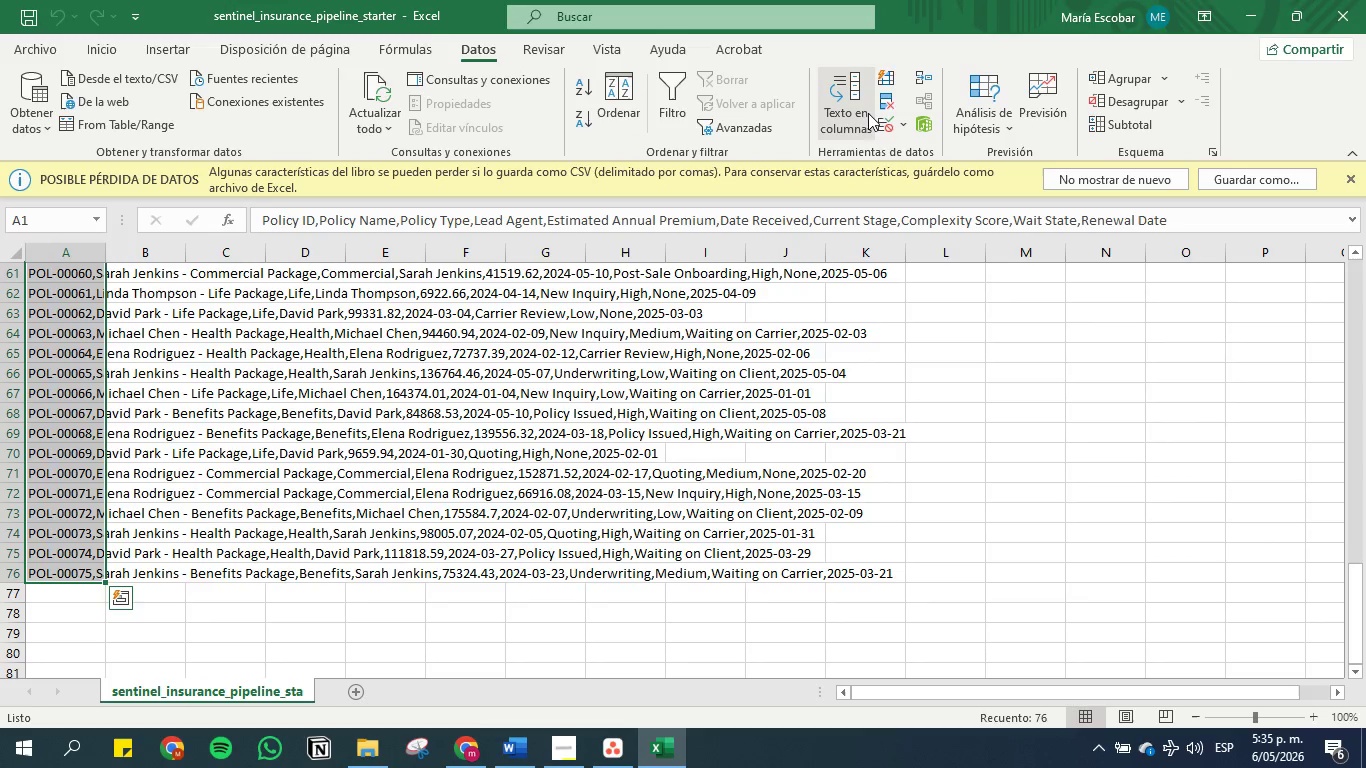 
left_click([863, 114])
 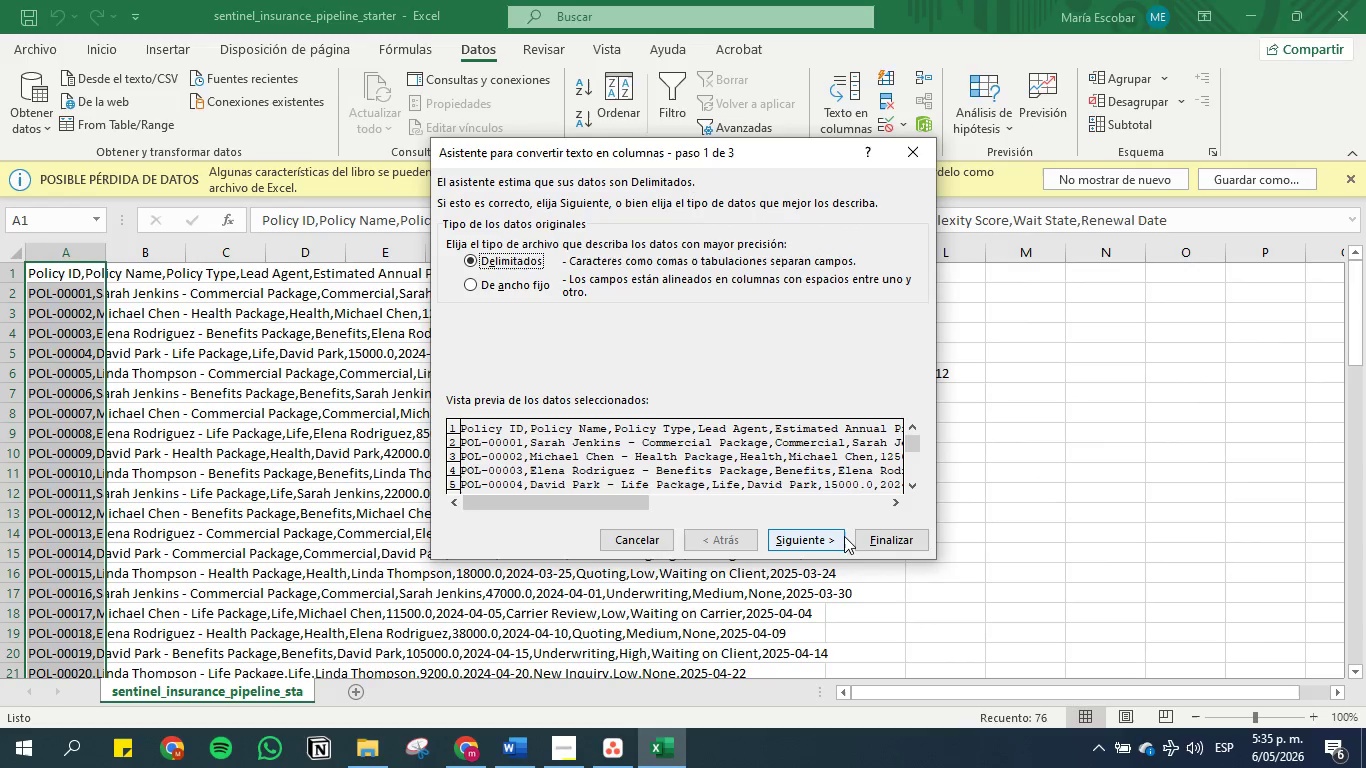 
left_click([824, 541])
 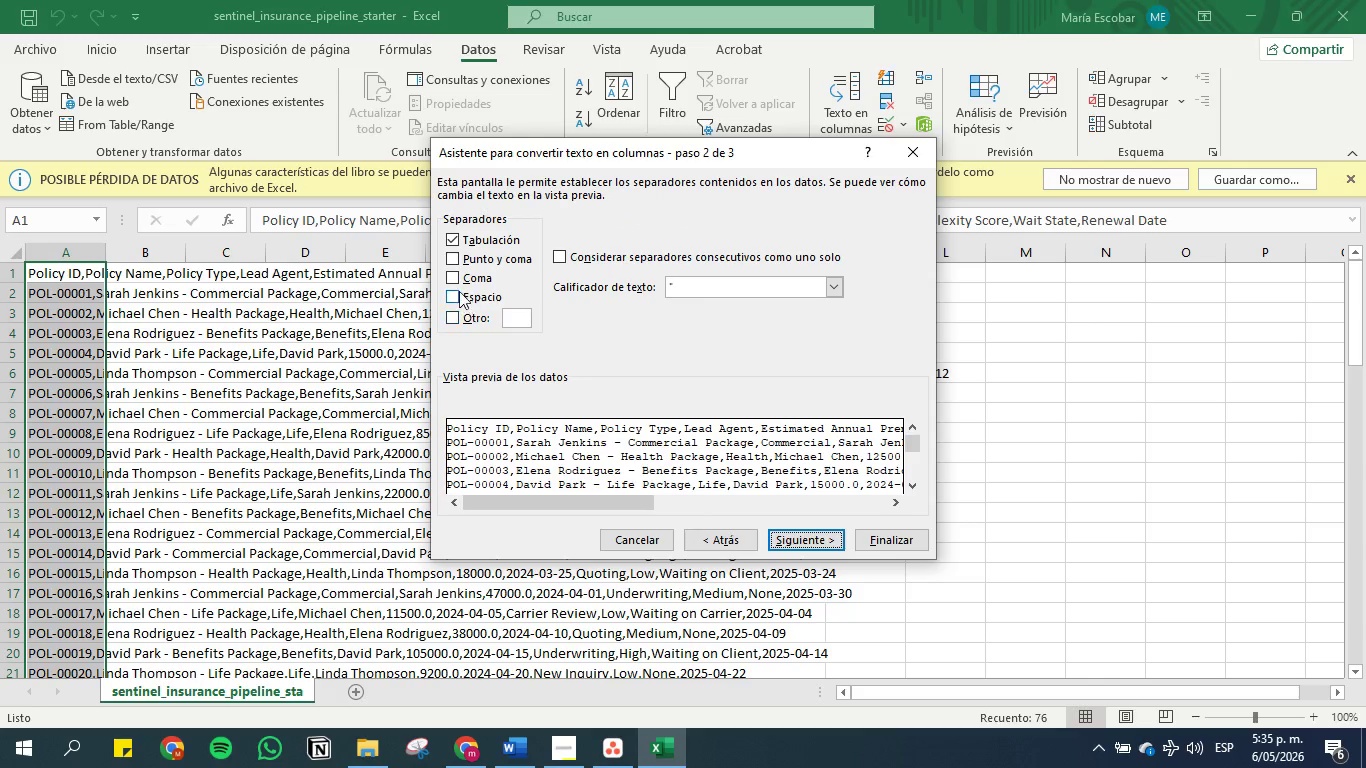 
left_click([455, 274])
 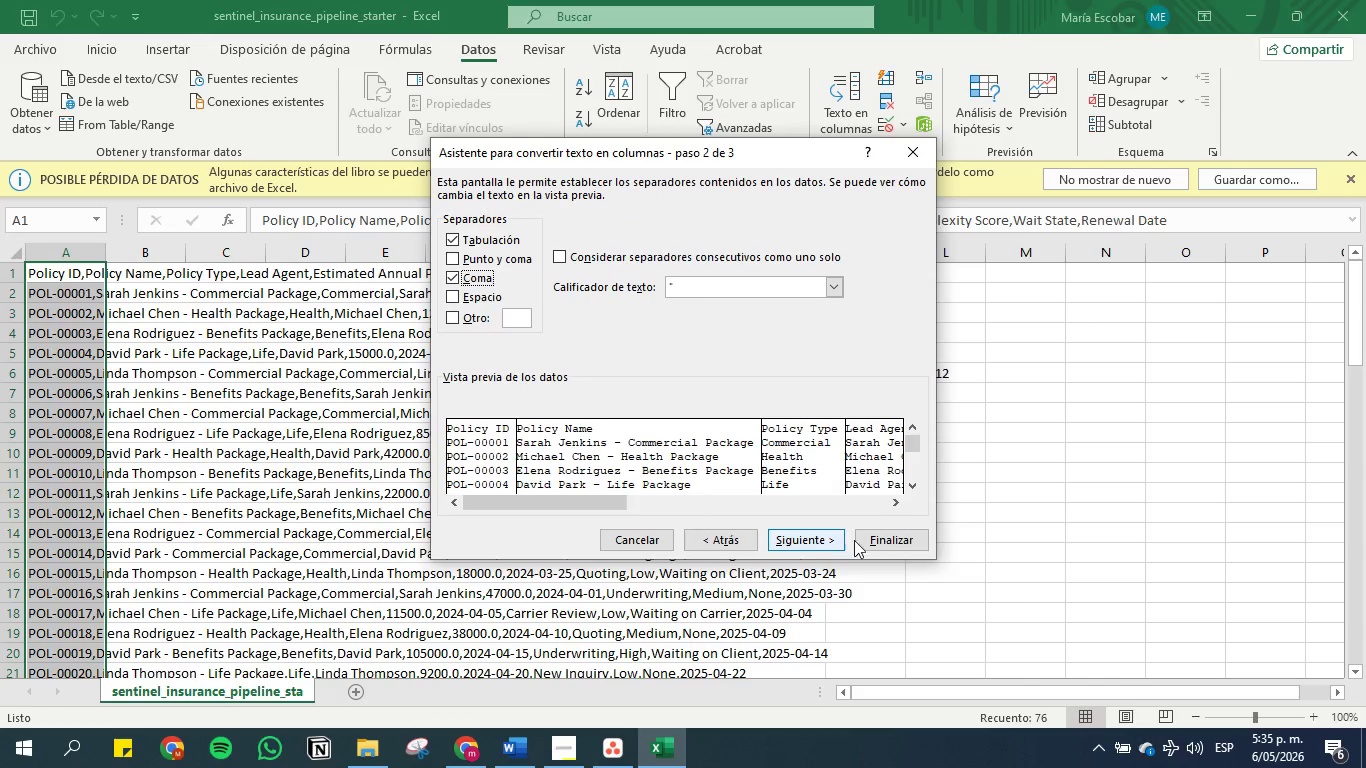 
left_click([911, 538])
 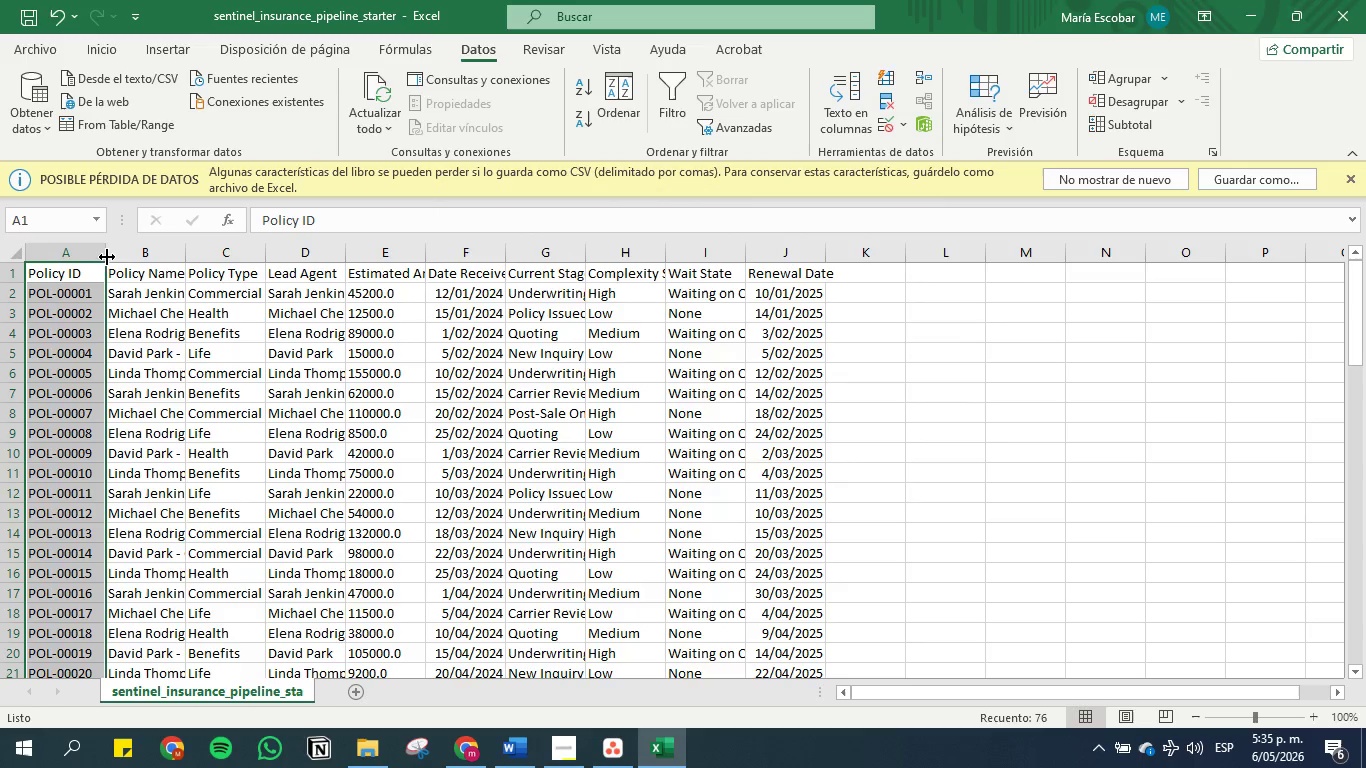 
double_click([107, 254])
 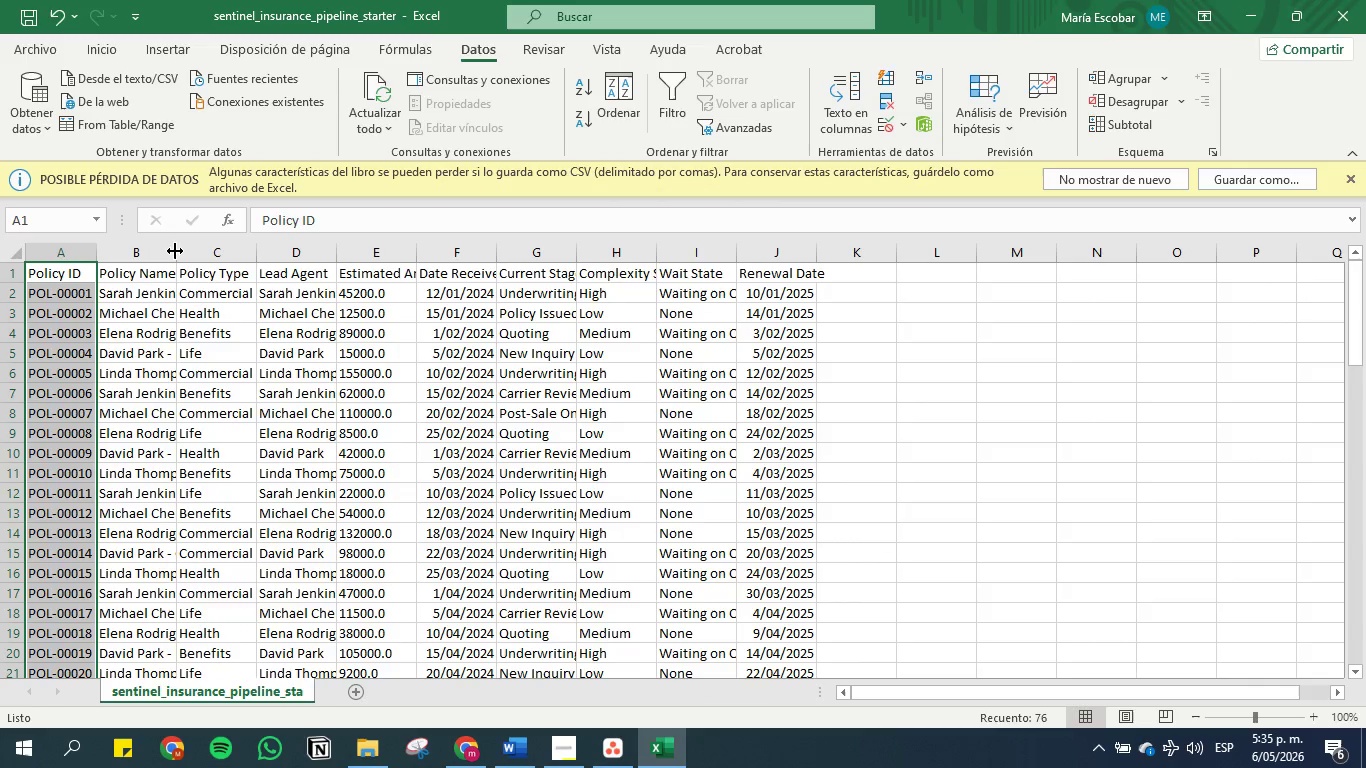 
double_click([175, 251])
 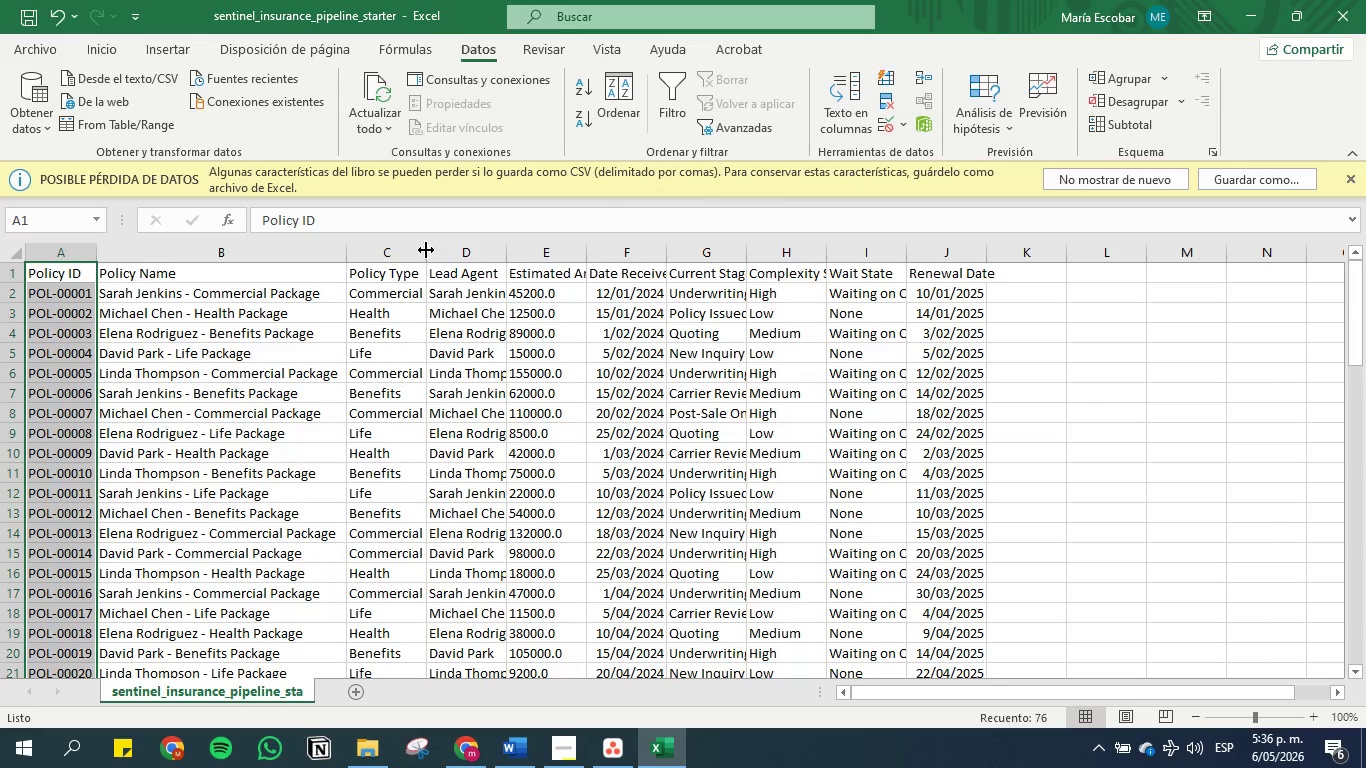 
double_click([424, 248])
 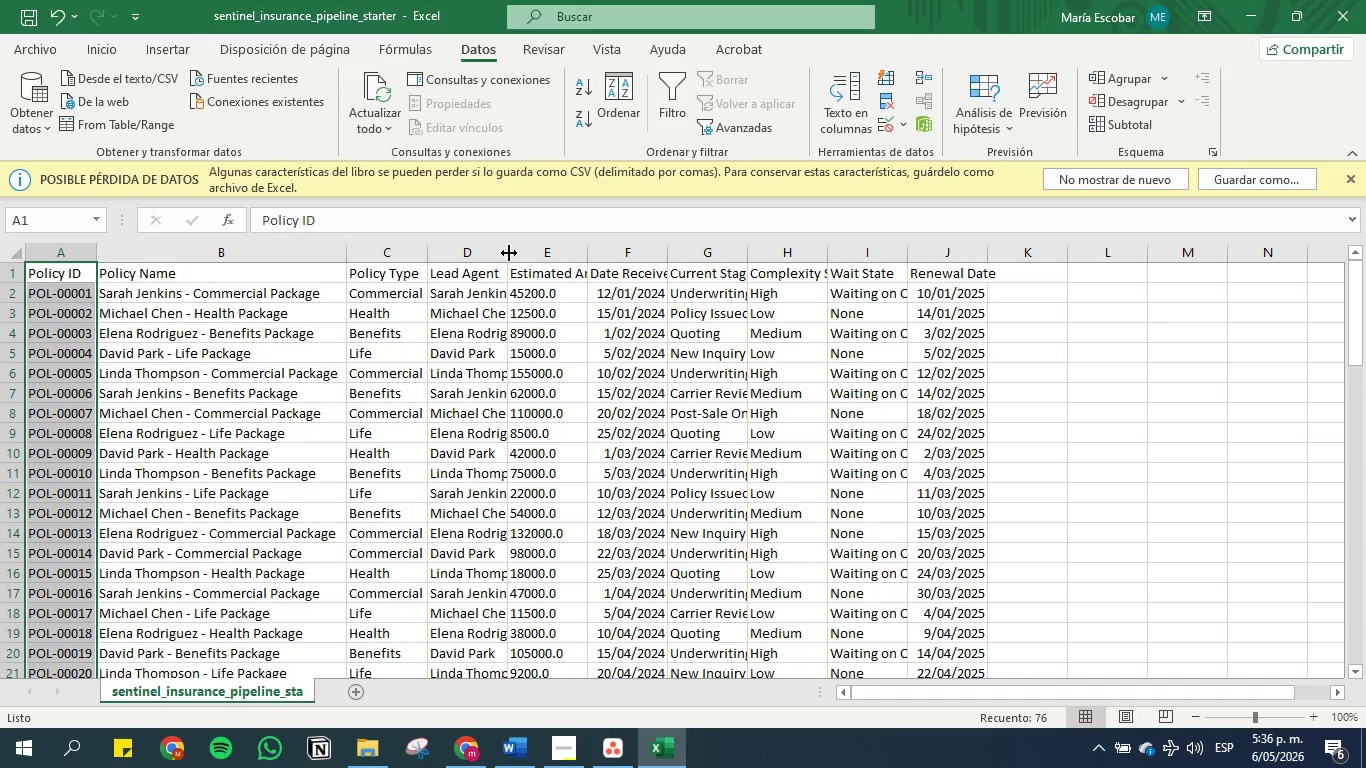 
double_click([508, 253])
 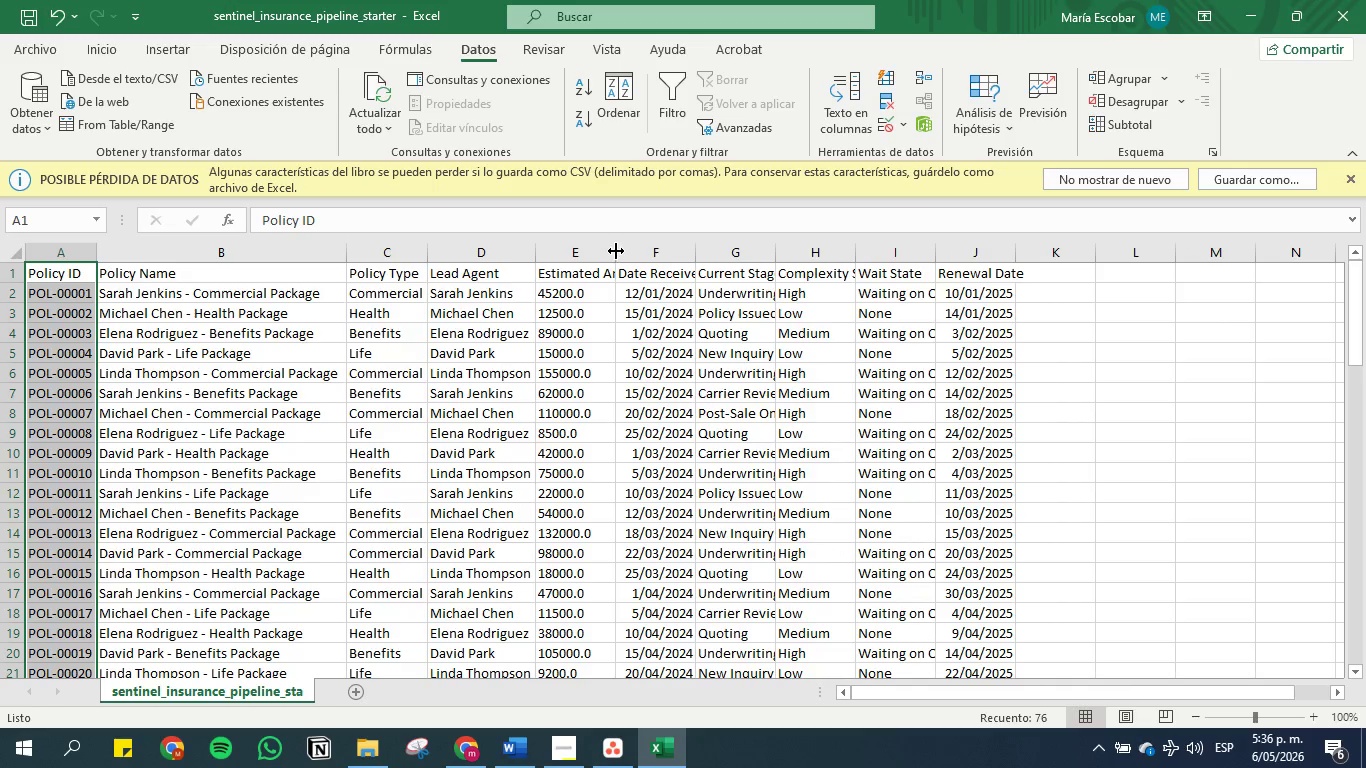 
double_click([617, 251])
 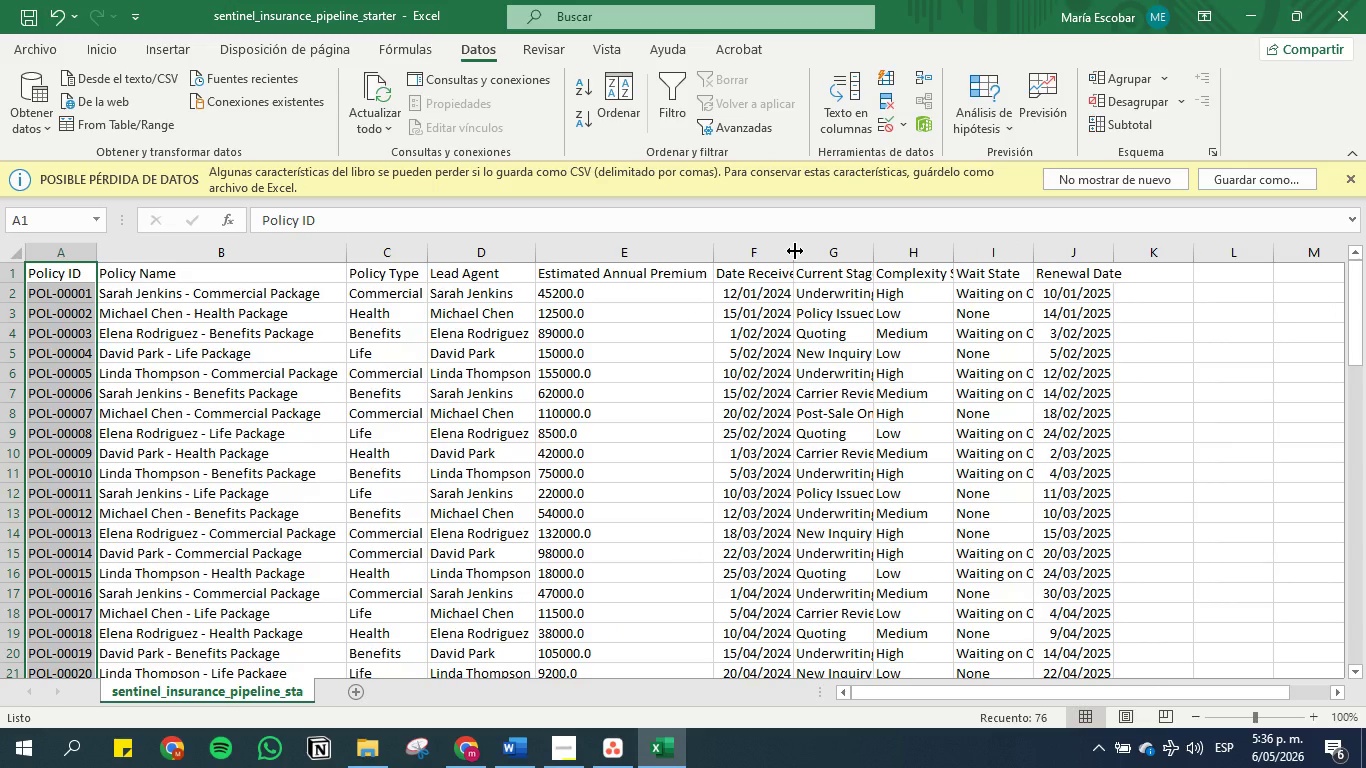 
double_click([795, 251])
 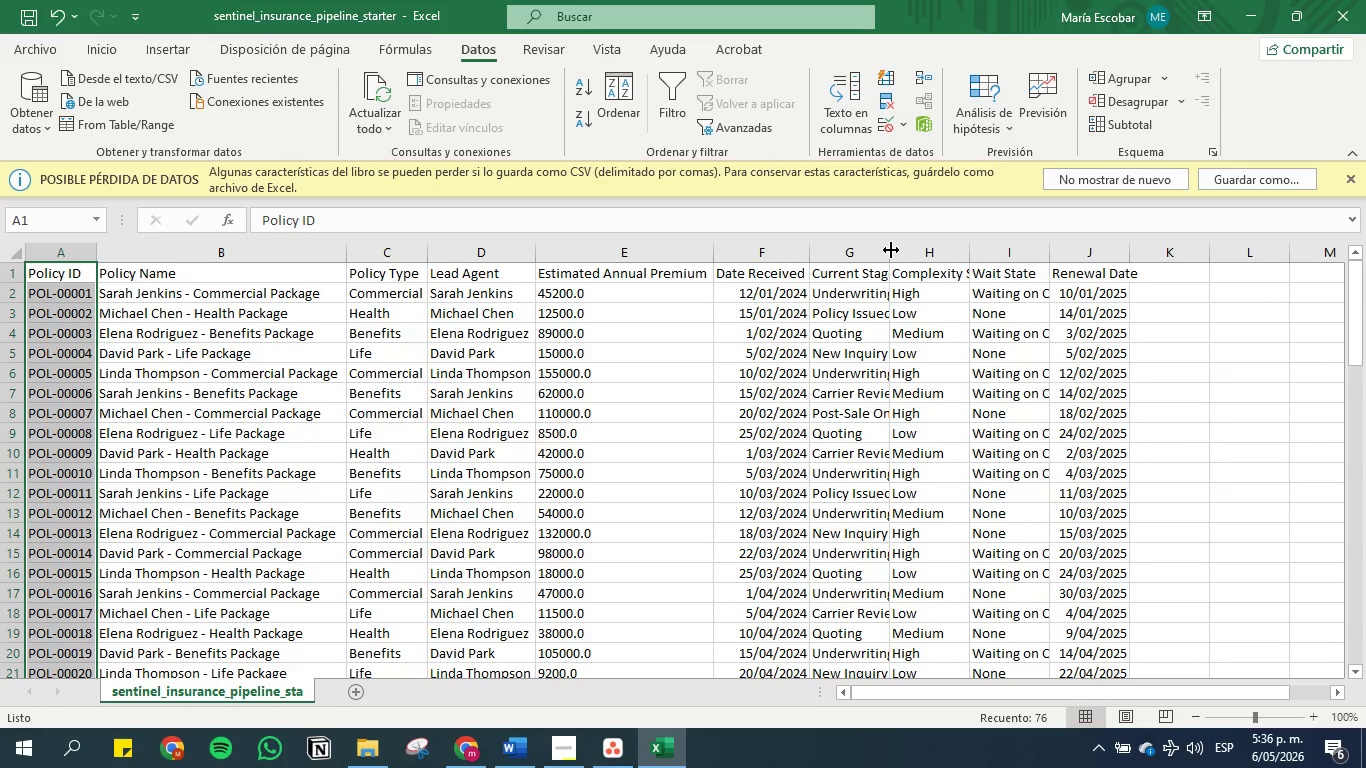 
double_click([891, 250])
 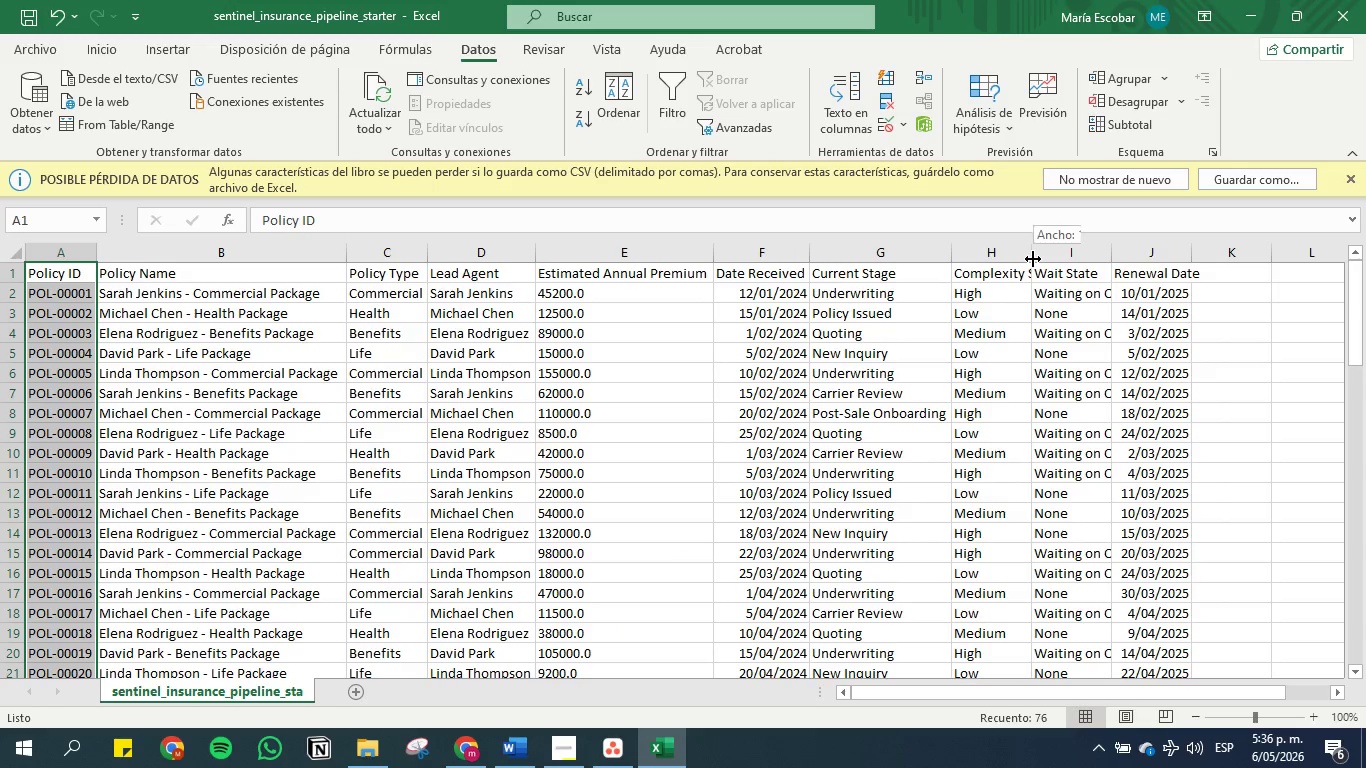 
double_click([1033, 259])
 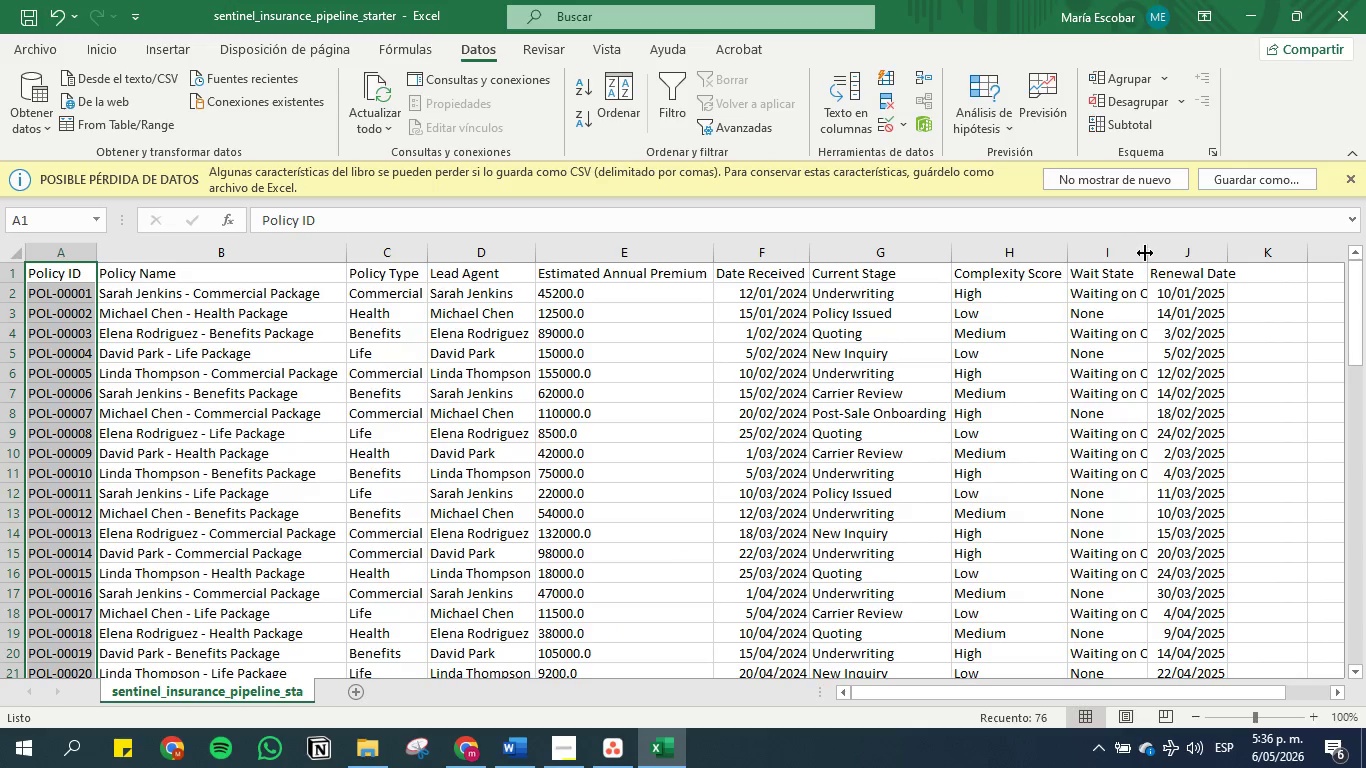 
double_click([1145, 253])
 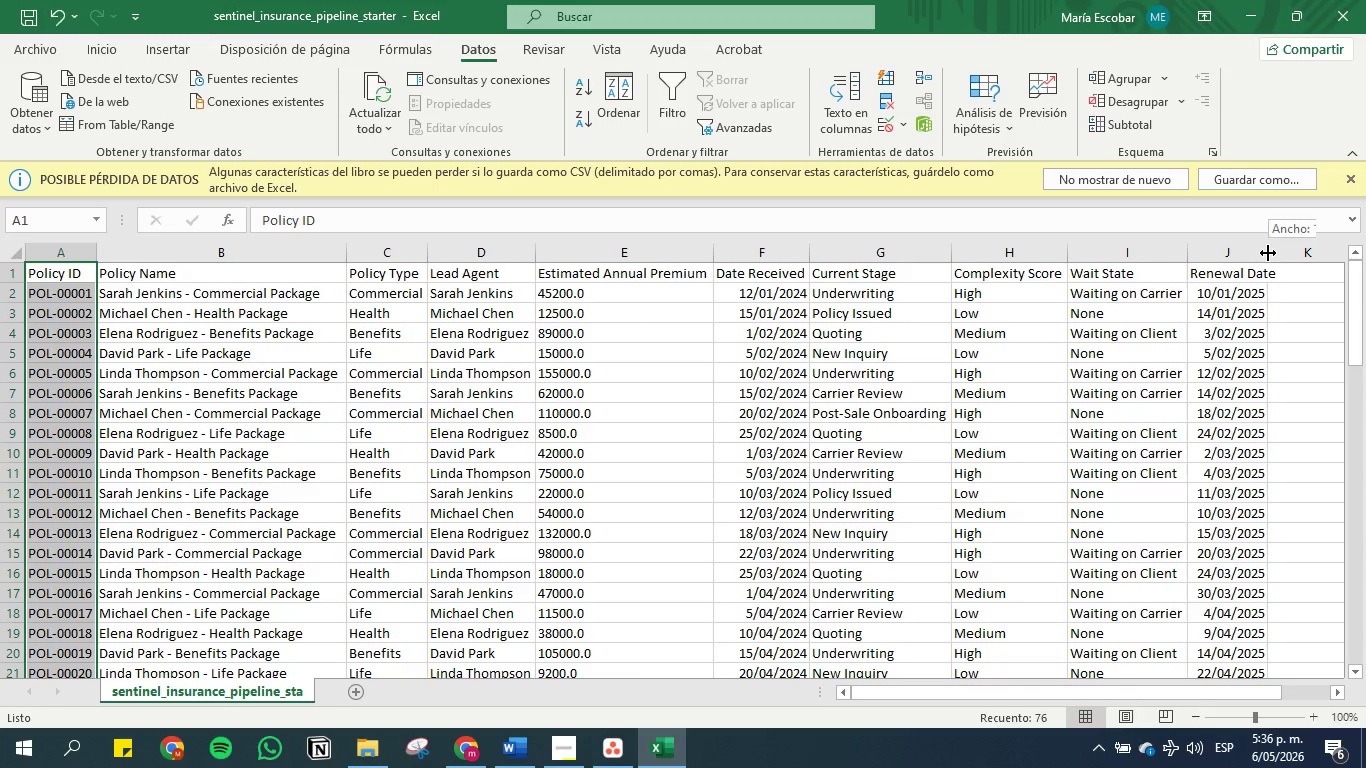 
double_click([1268, 253])
 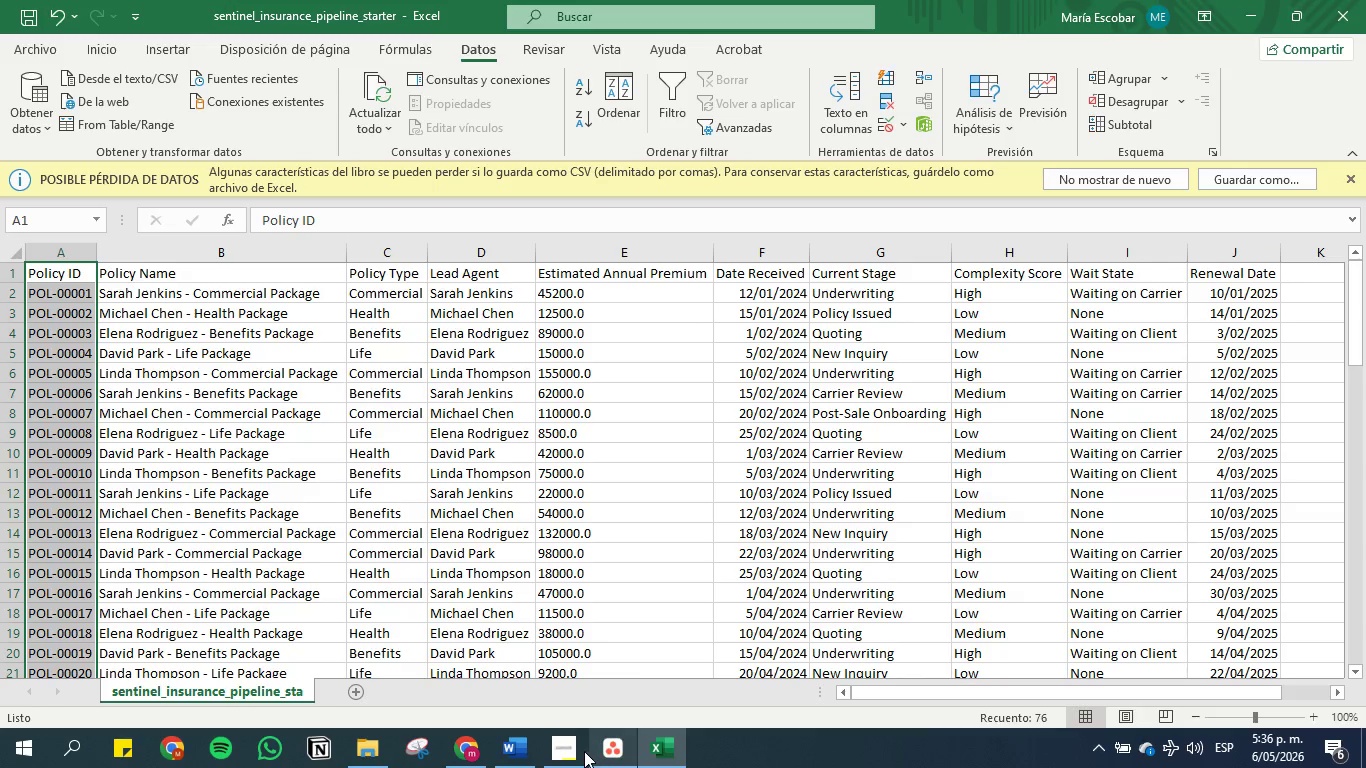 
wait(5.44)
 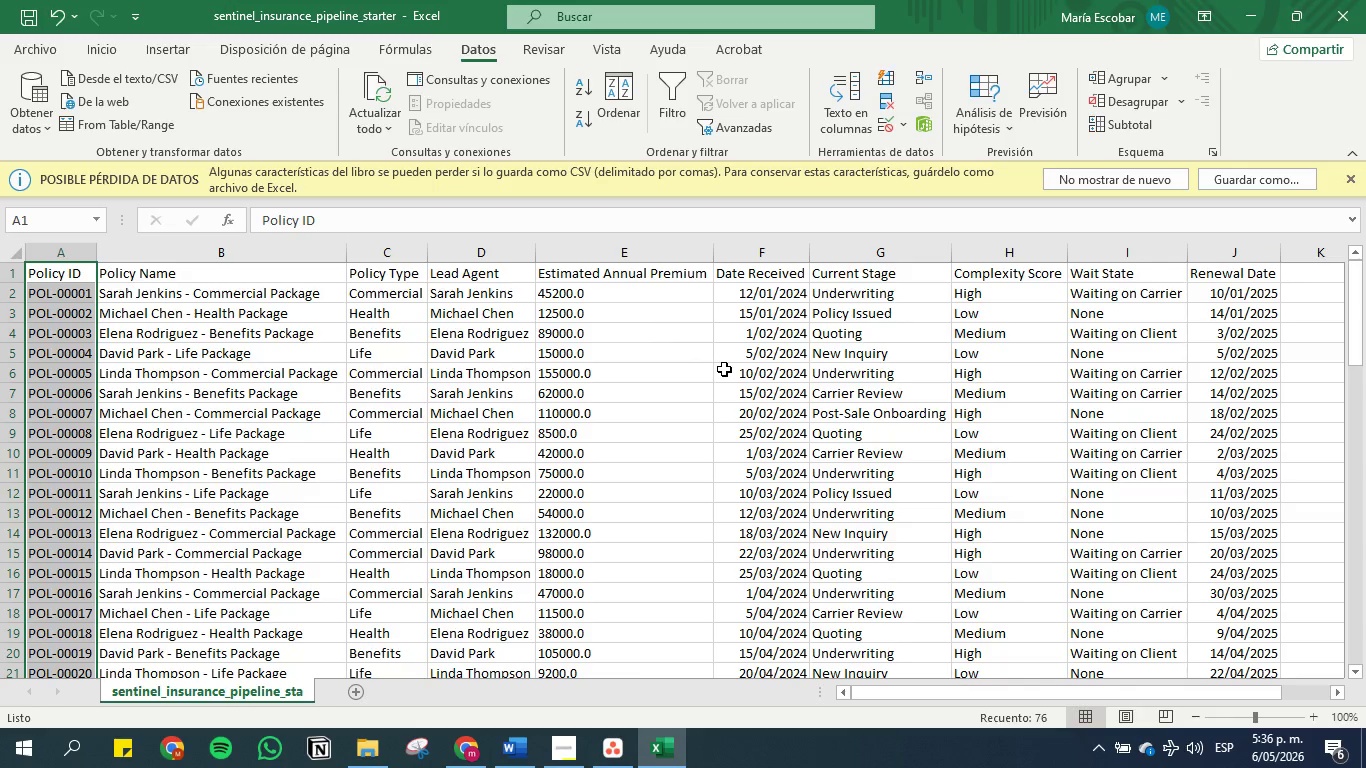 
left_click([732, 760])
 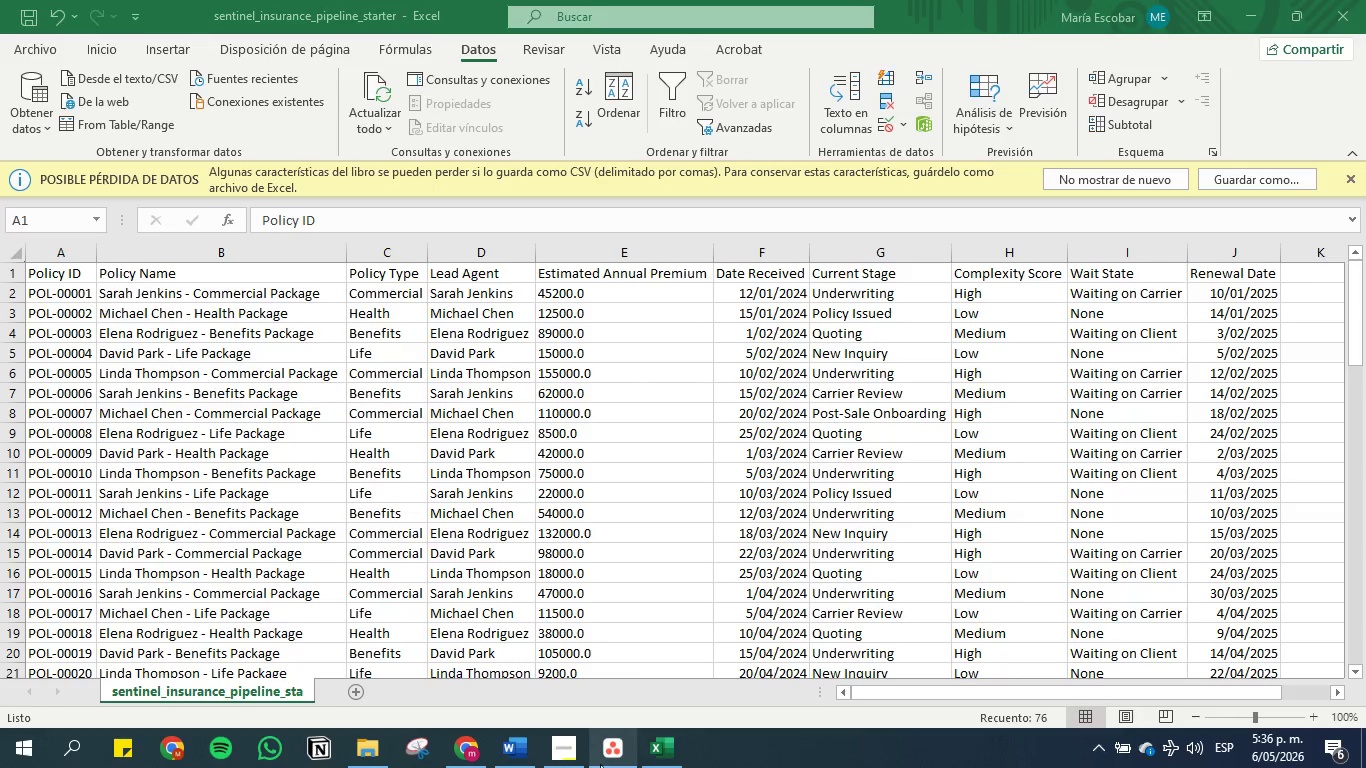 
left_click([605, 759])
 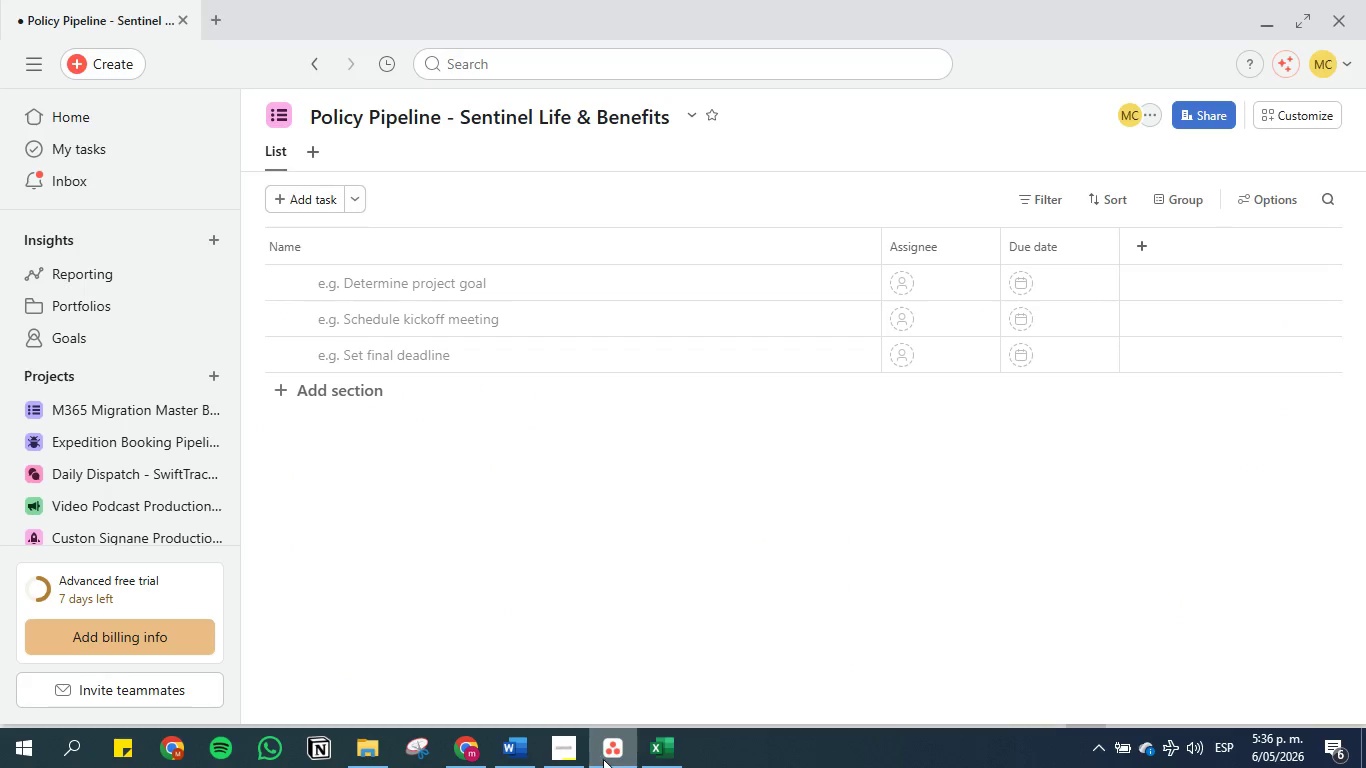 
left_click([570, 754])